 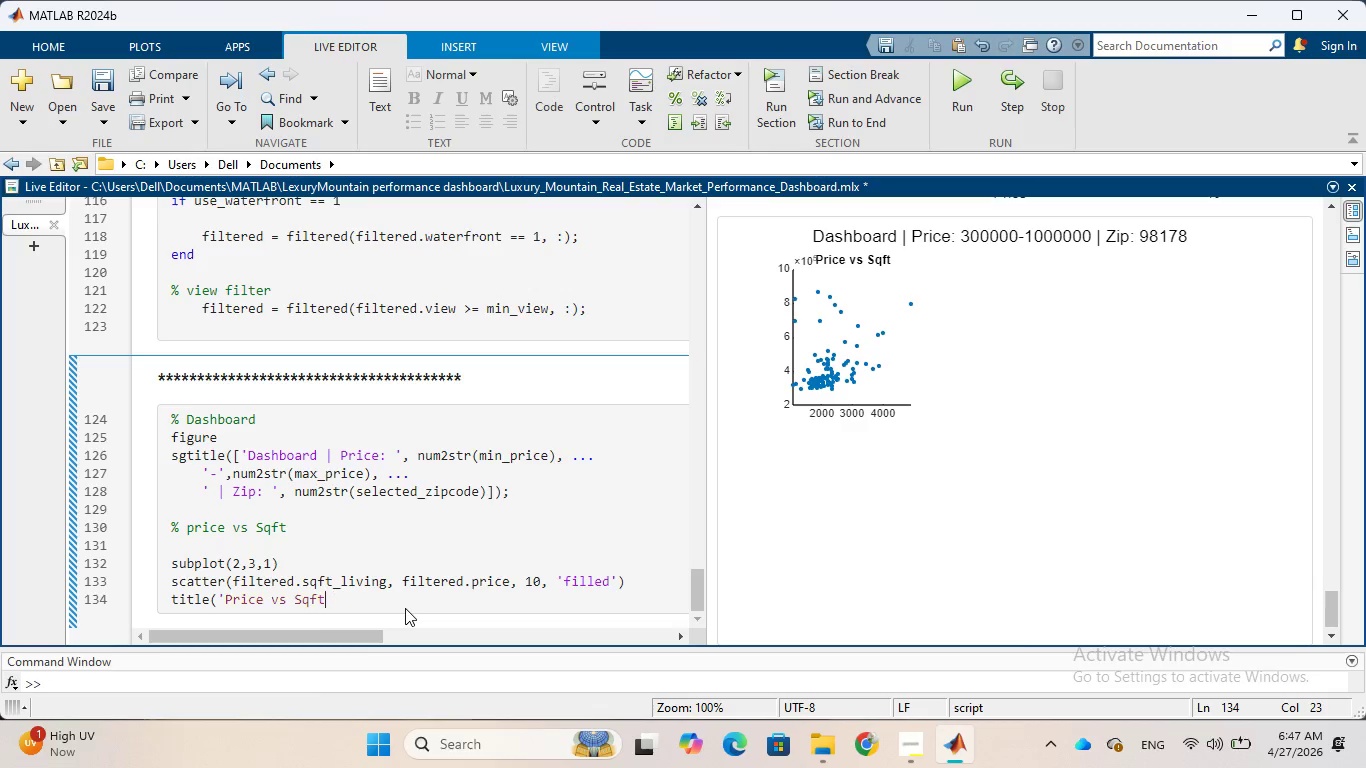 
hold_key(key=Backspace, duration=0.34)
 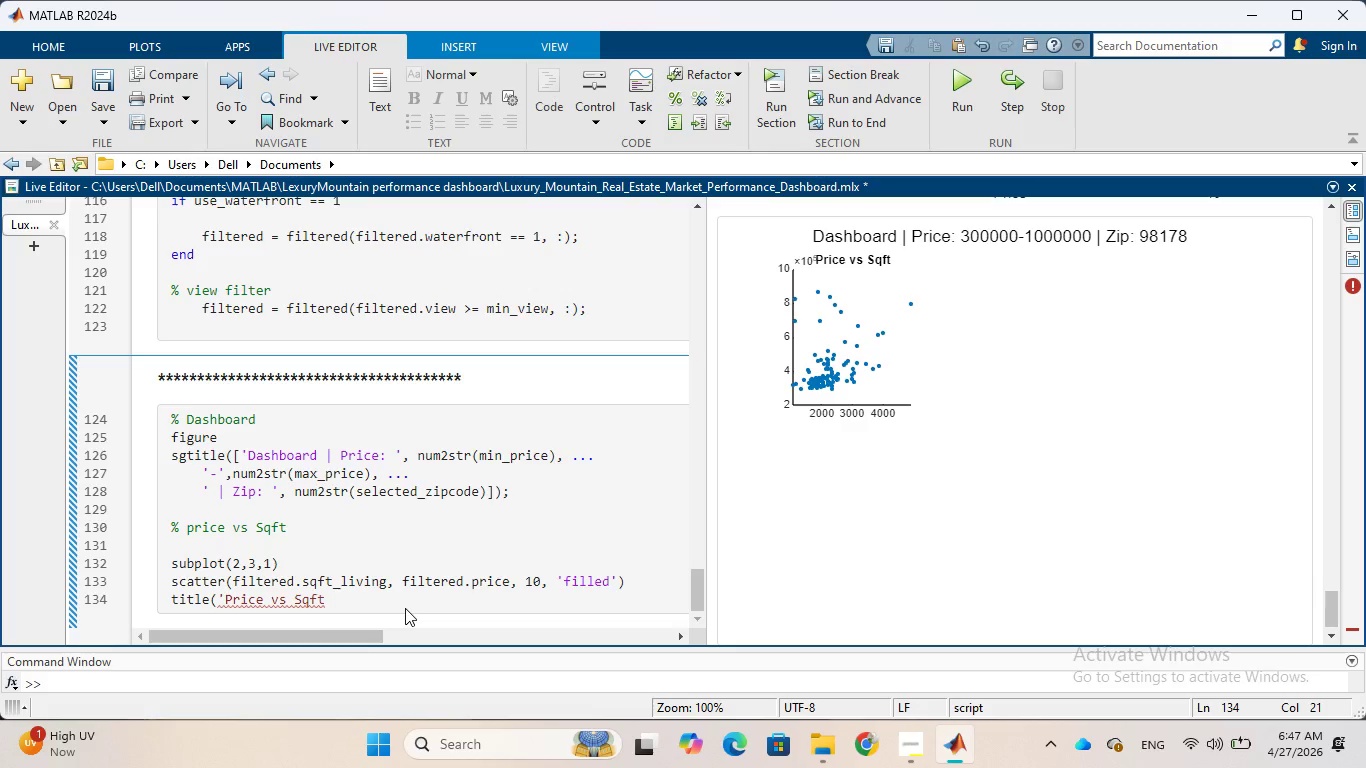 
hold_key(key=Backspace, duration=1.52)
 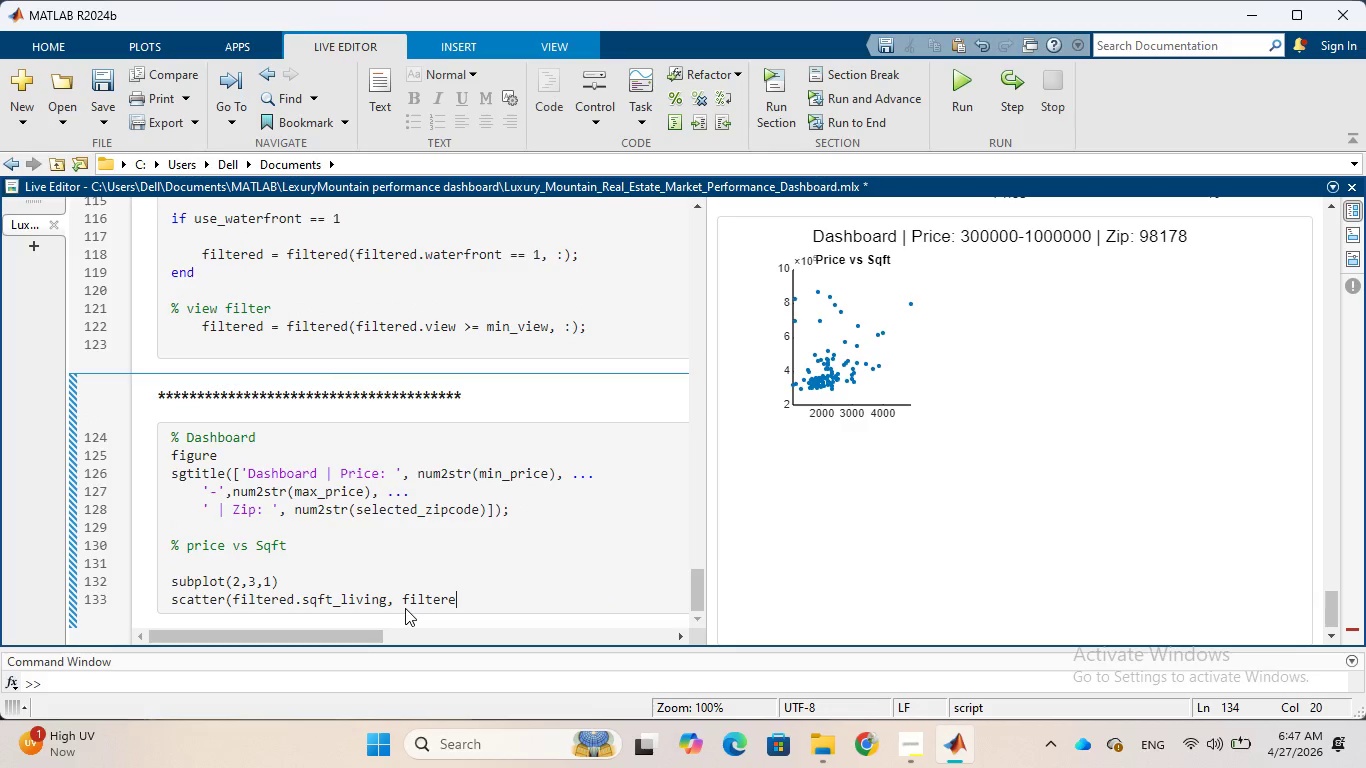 
hold_key(key=Backspace, duration=1.5)
 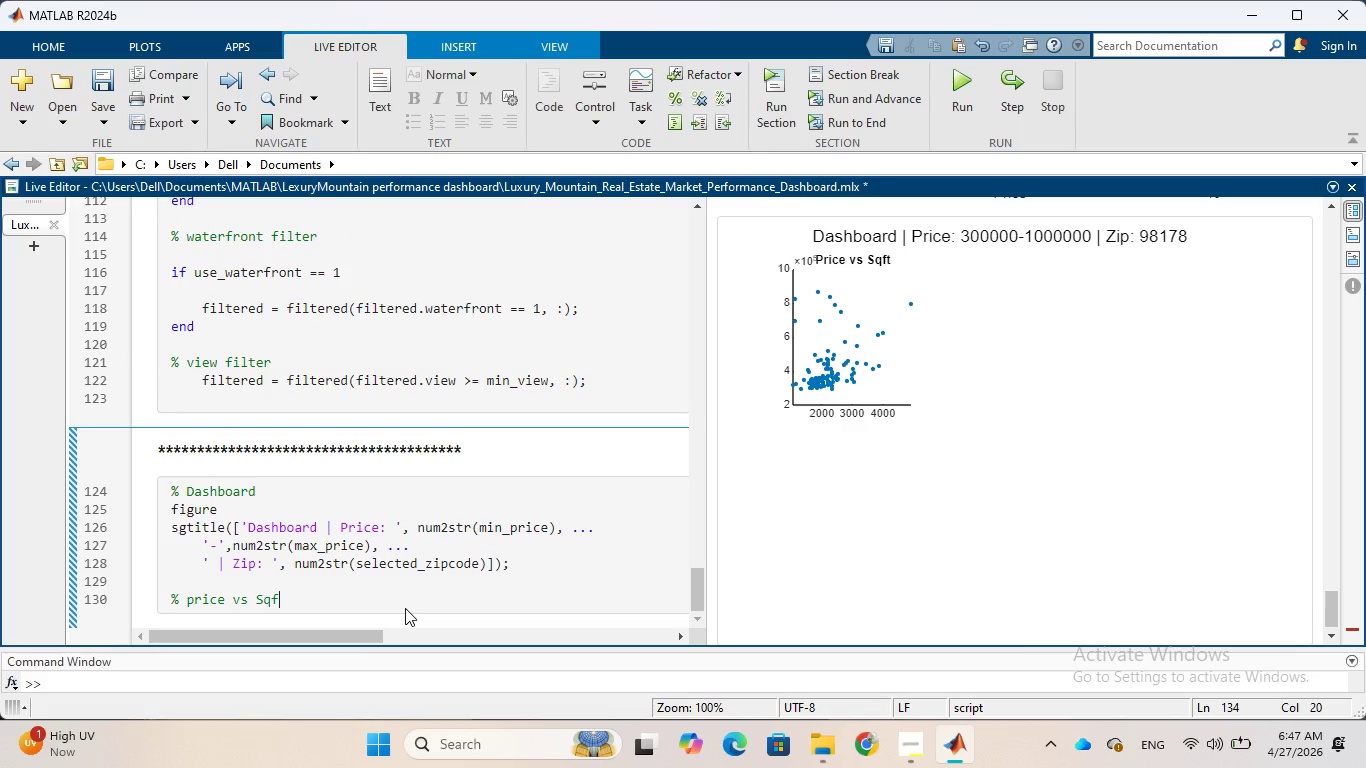 
hold_key(key=Backspace, duration=0.52)
 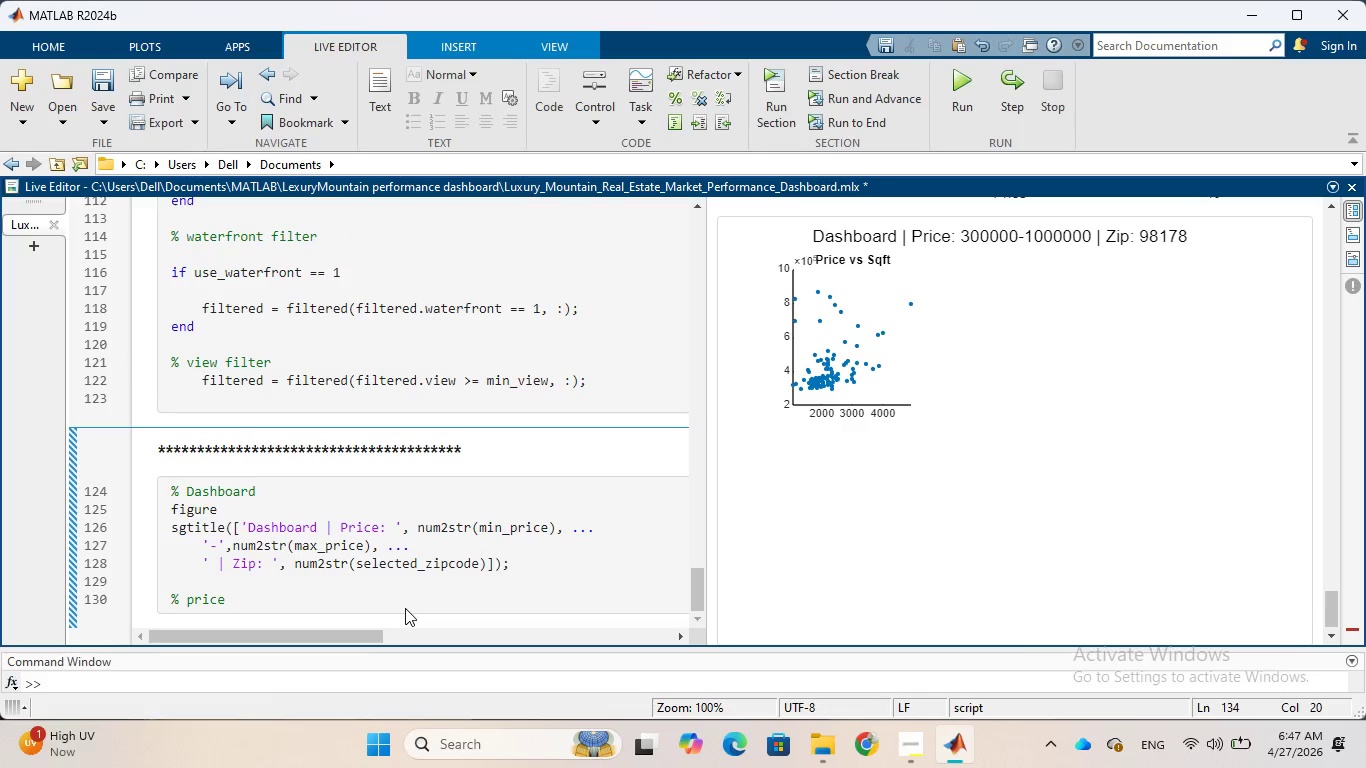 
hold_key(key=Backspace, duration=1.25)
 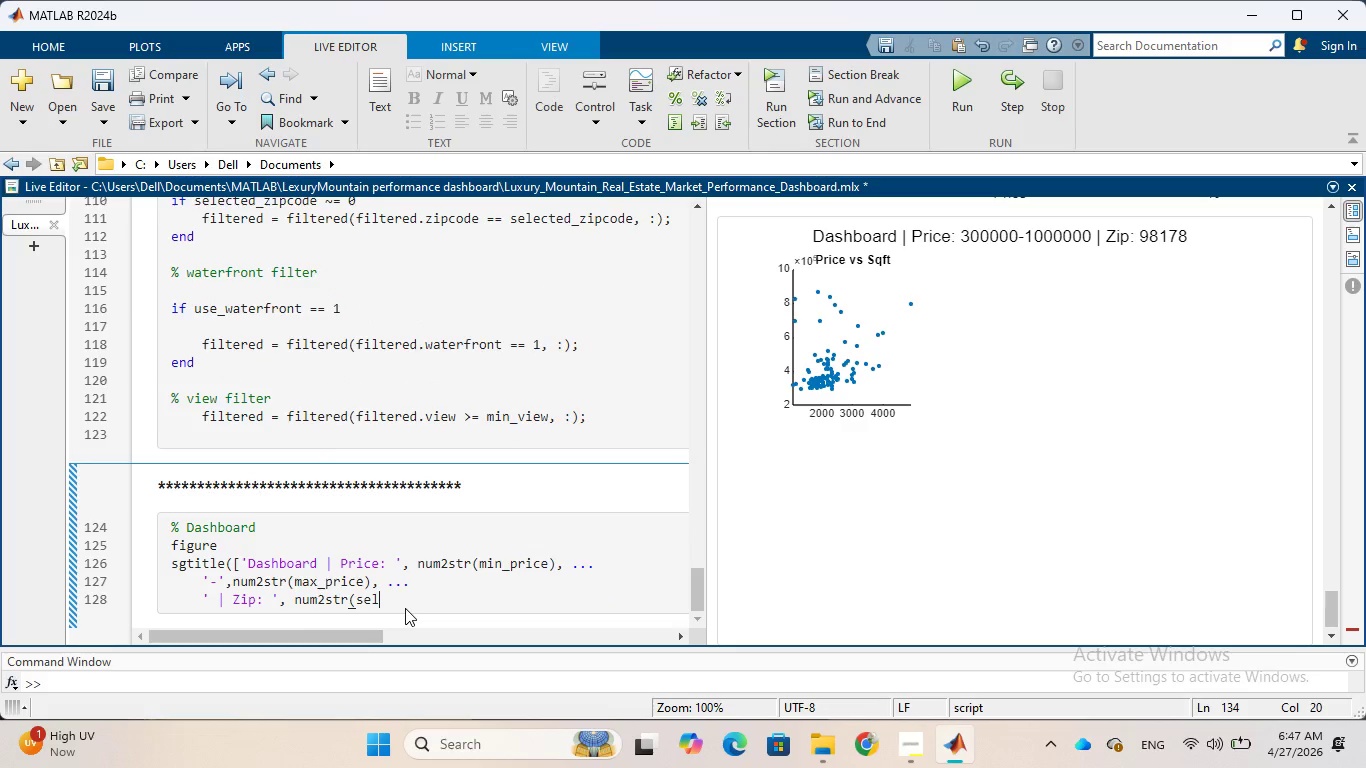 
hold_key(key=Backspace, duration=1.5)
 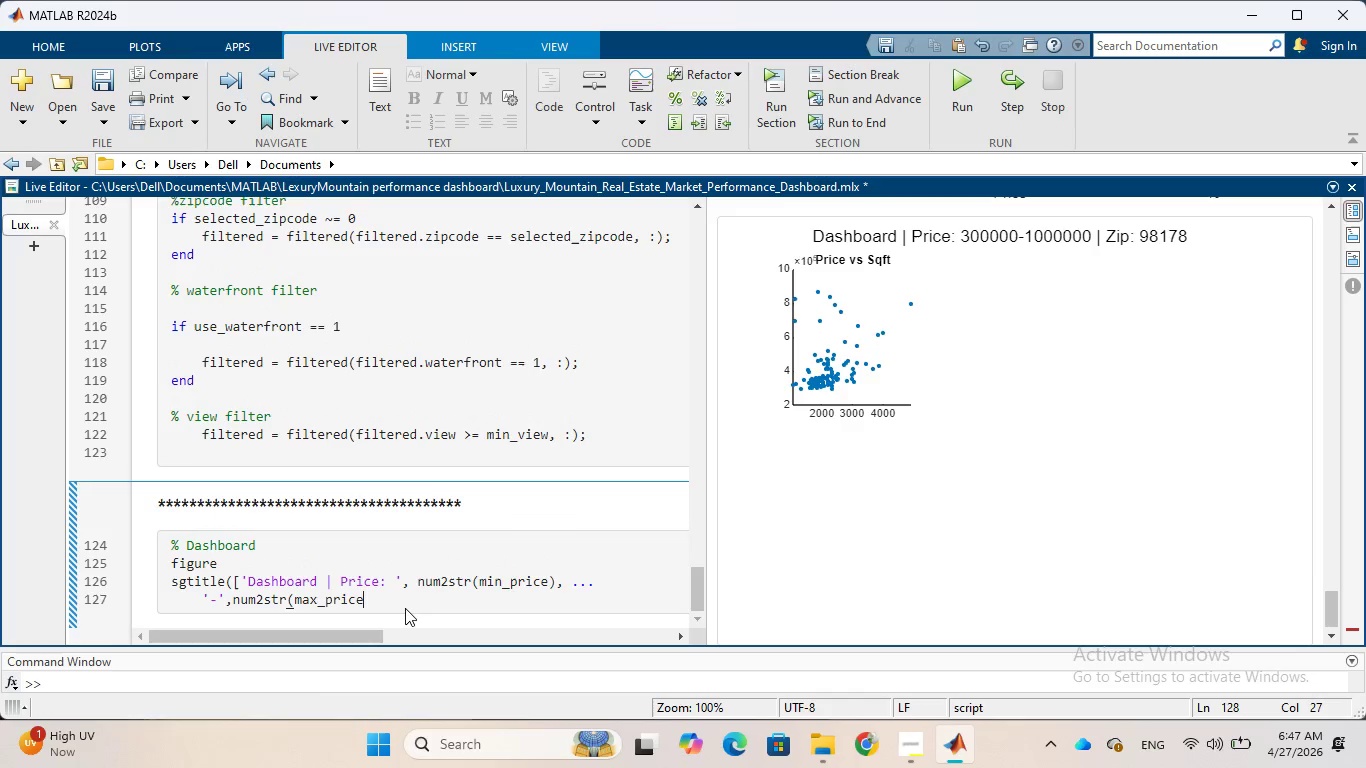 
hold_key(key=Backspace, duration=1.5)
 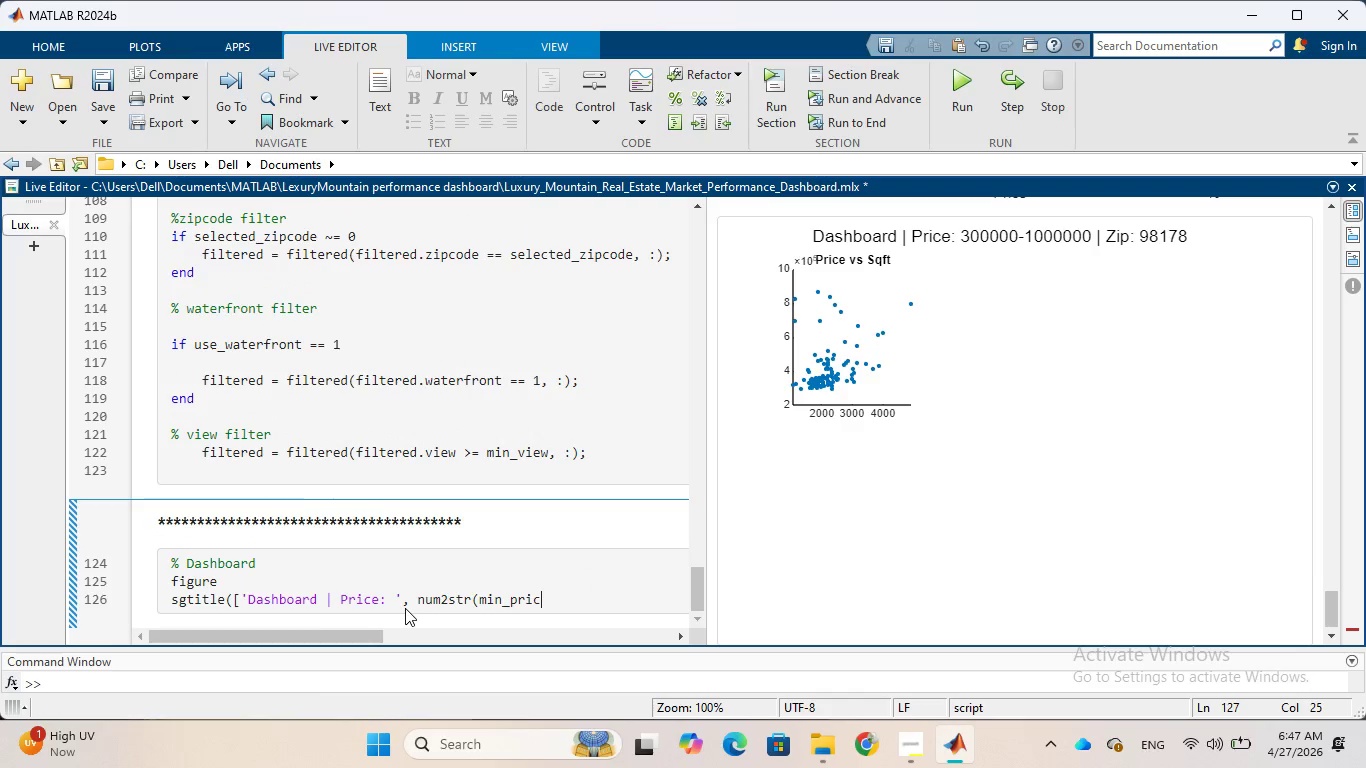 
key(Backspace)
 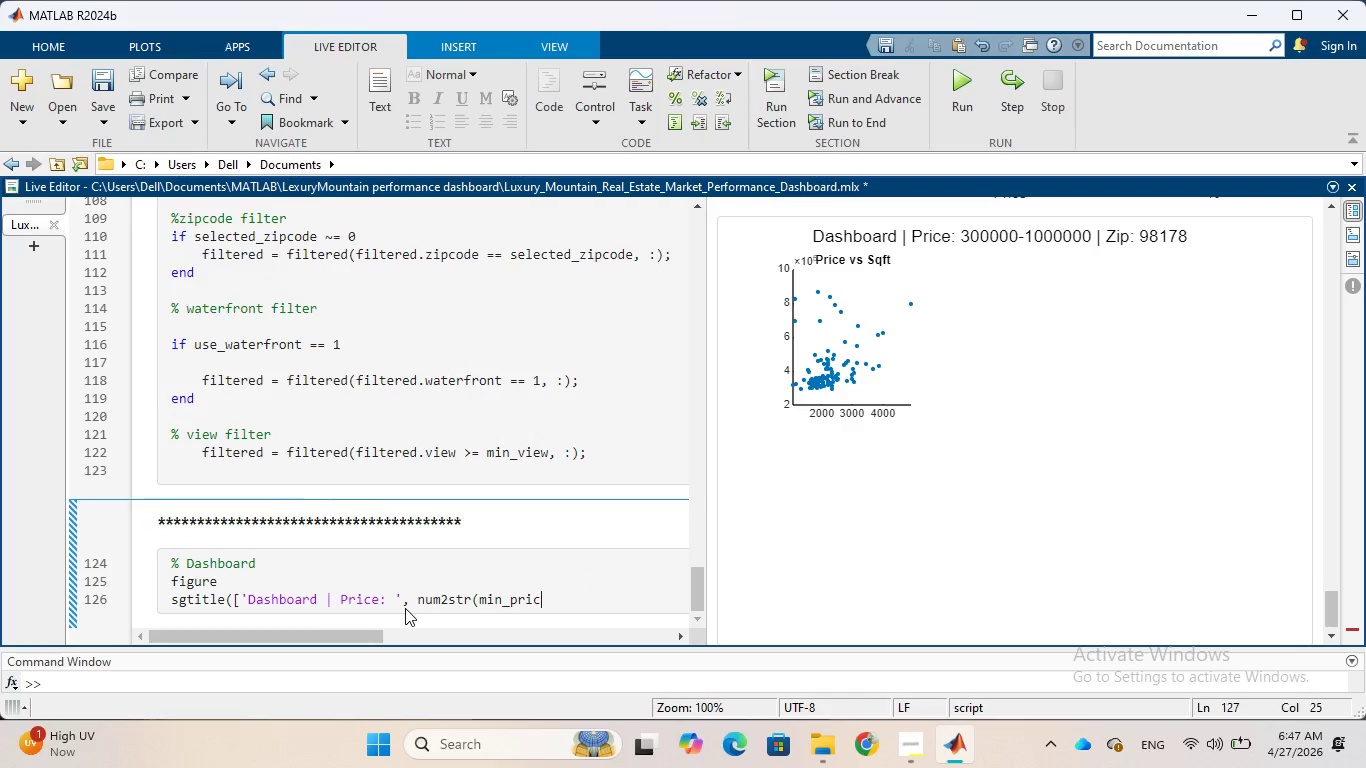 
key(Backspace)
 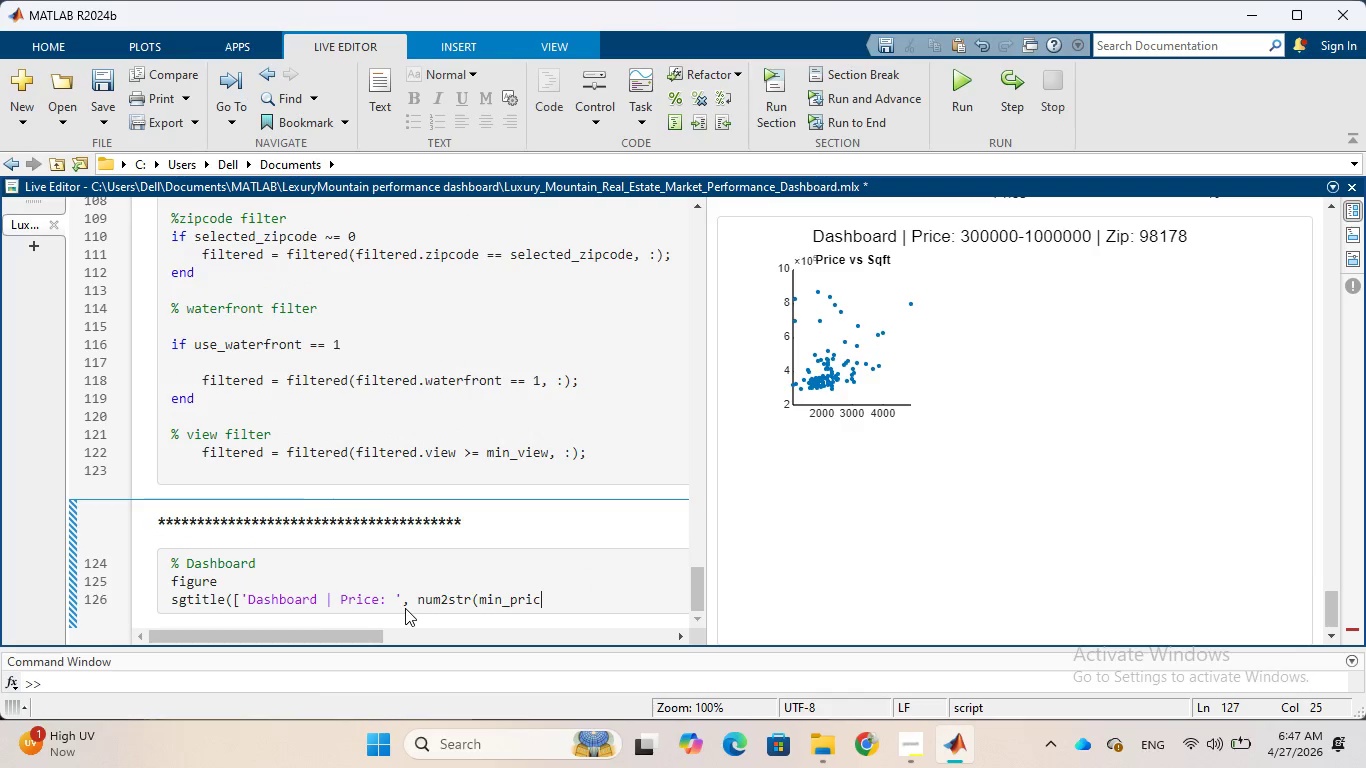 
key(Backspace)
 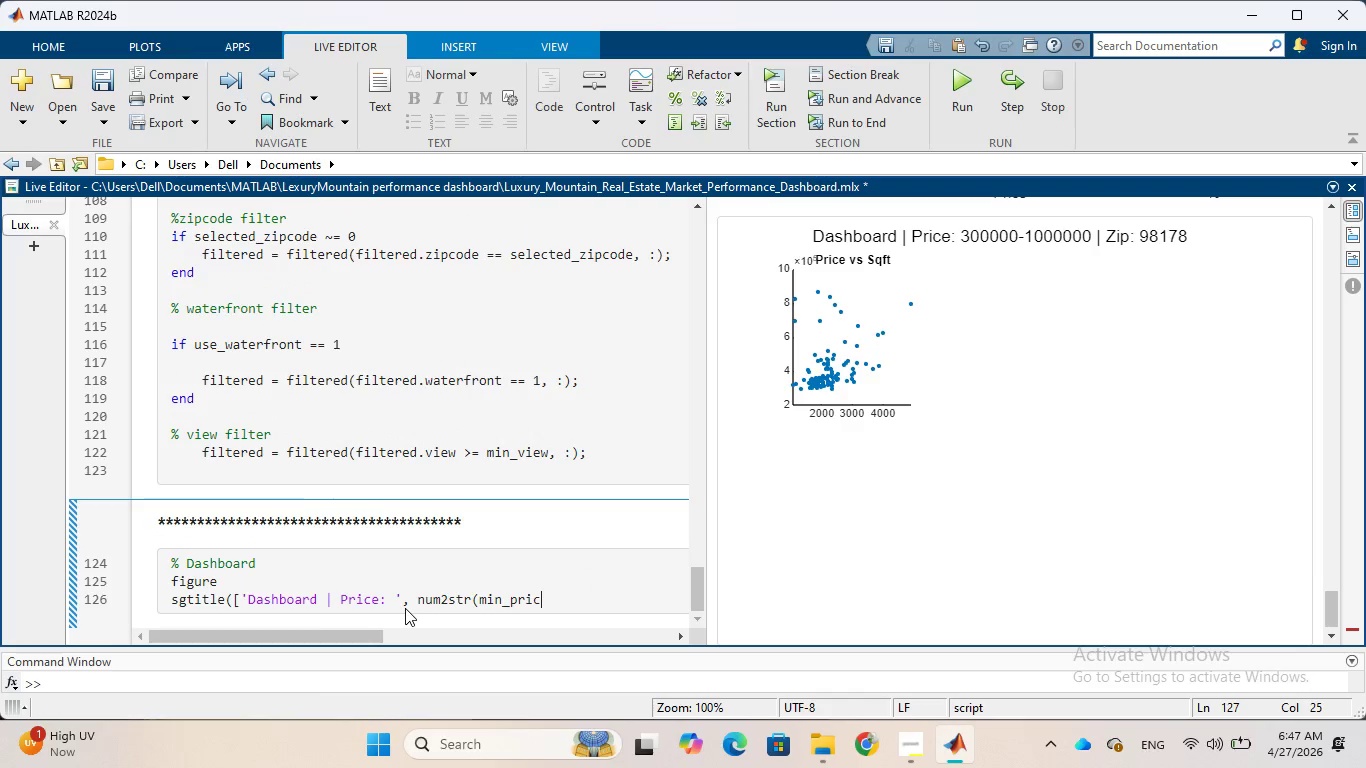 
key(Backspace)
 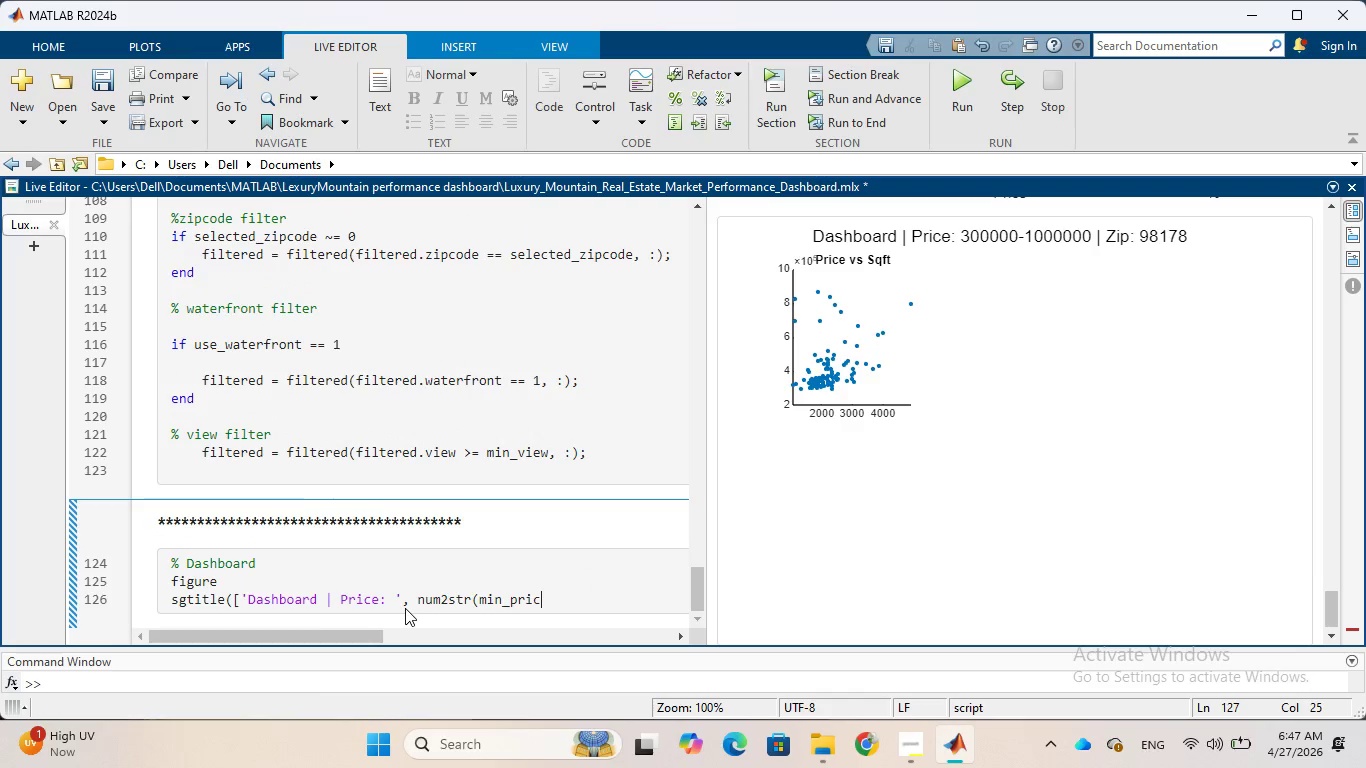 
key(Backspace)
 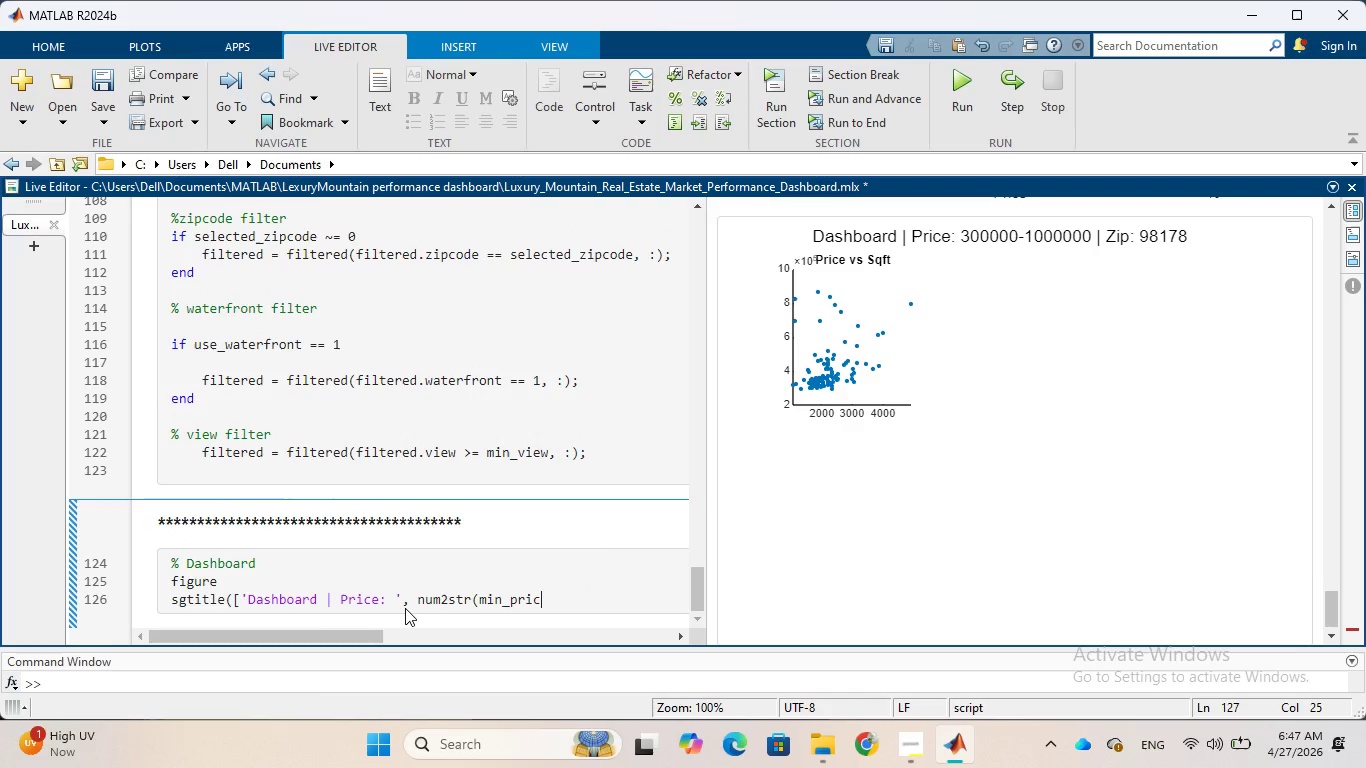 
key(Backspace)
 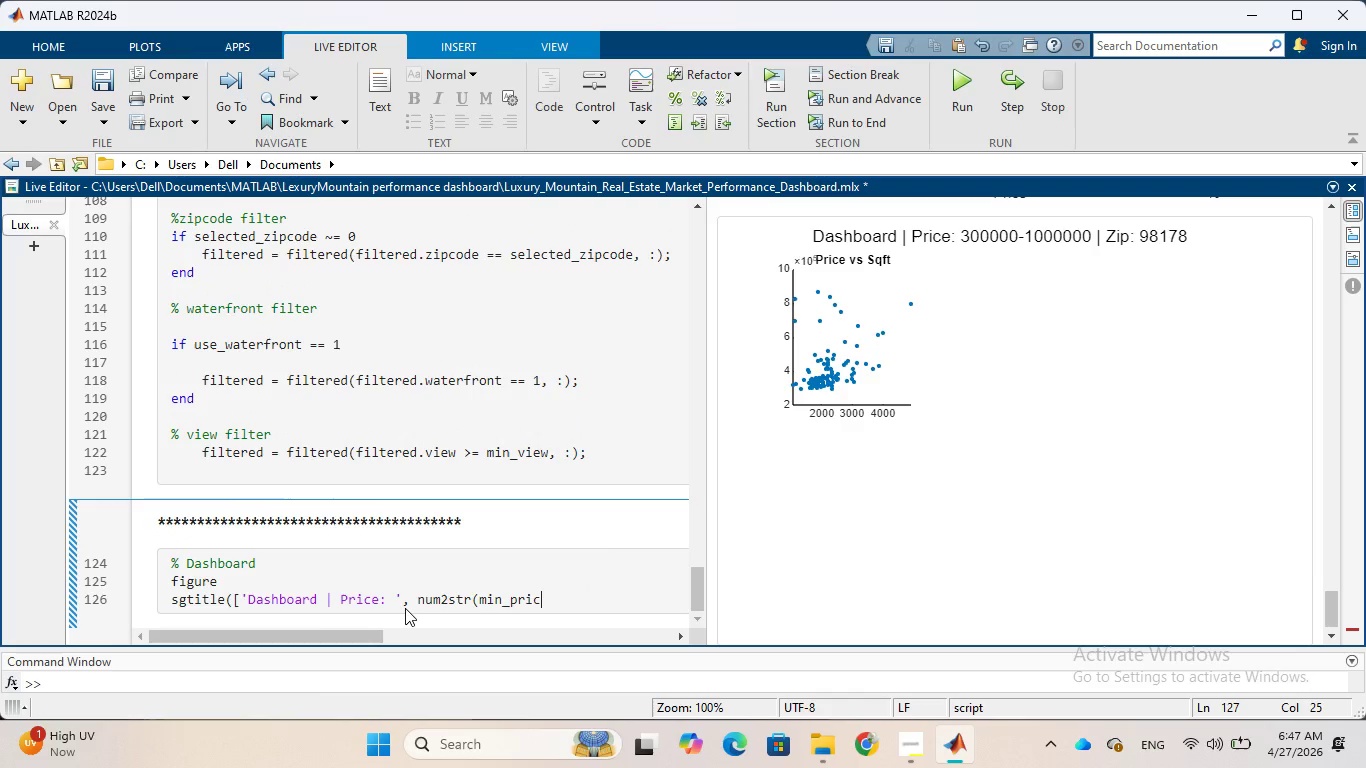 
key(Backspace)
 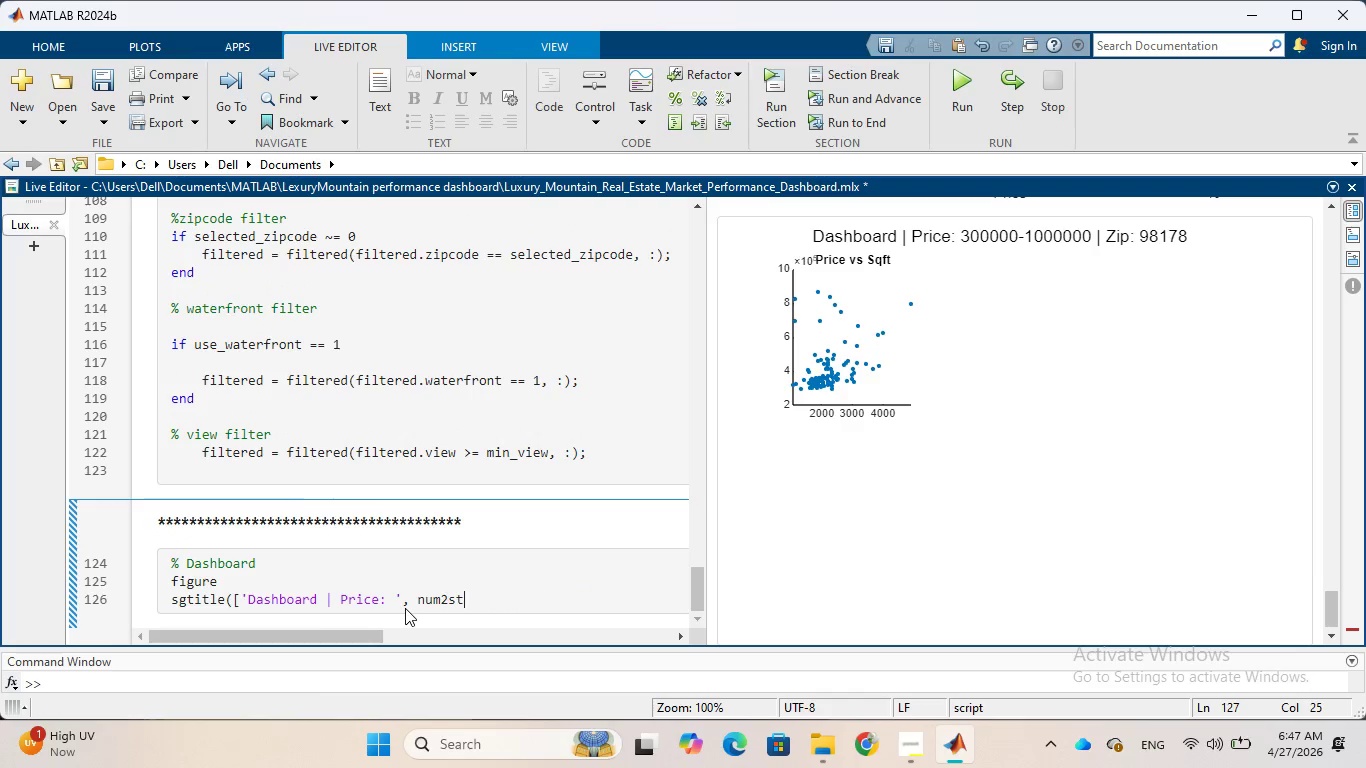 
hold_key(key=Backspace, duration=0.58)
 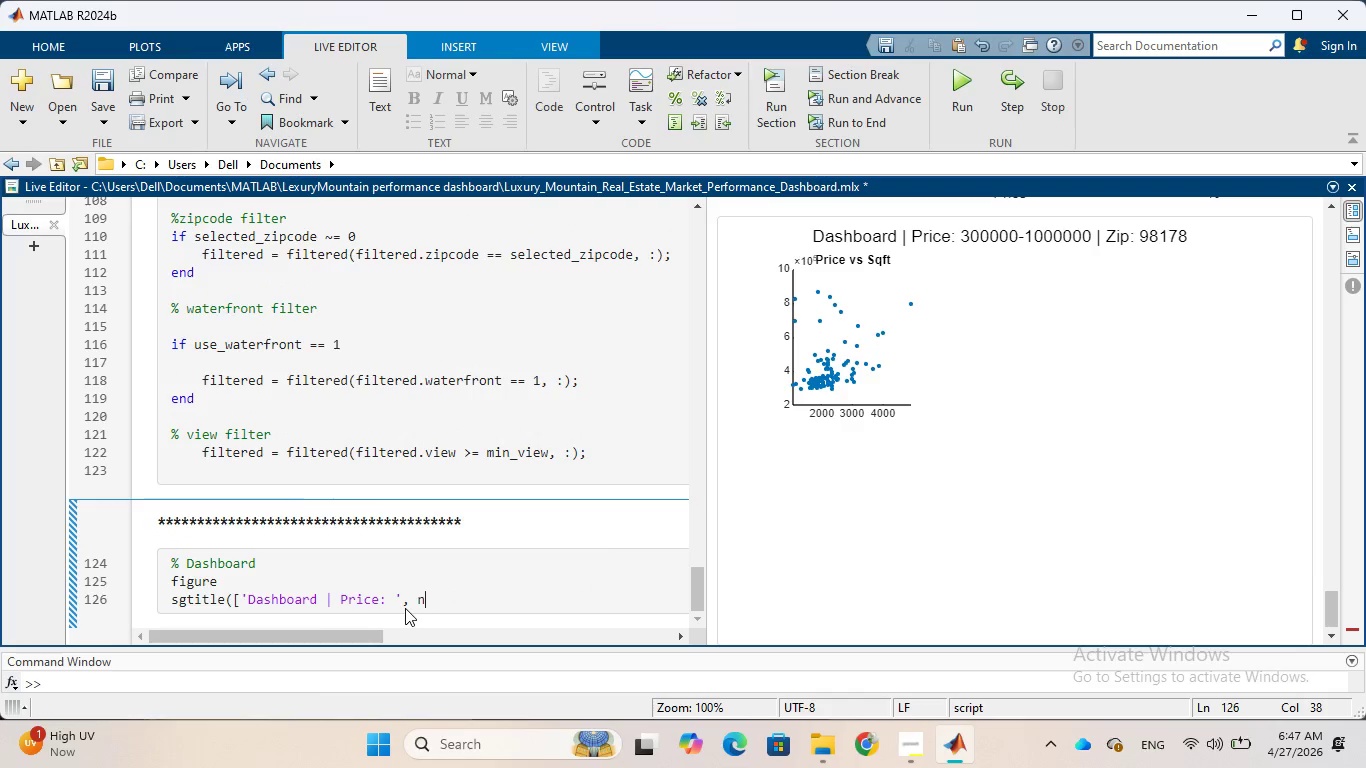 
key(Backspace)
 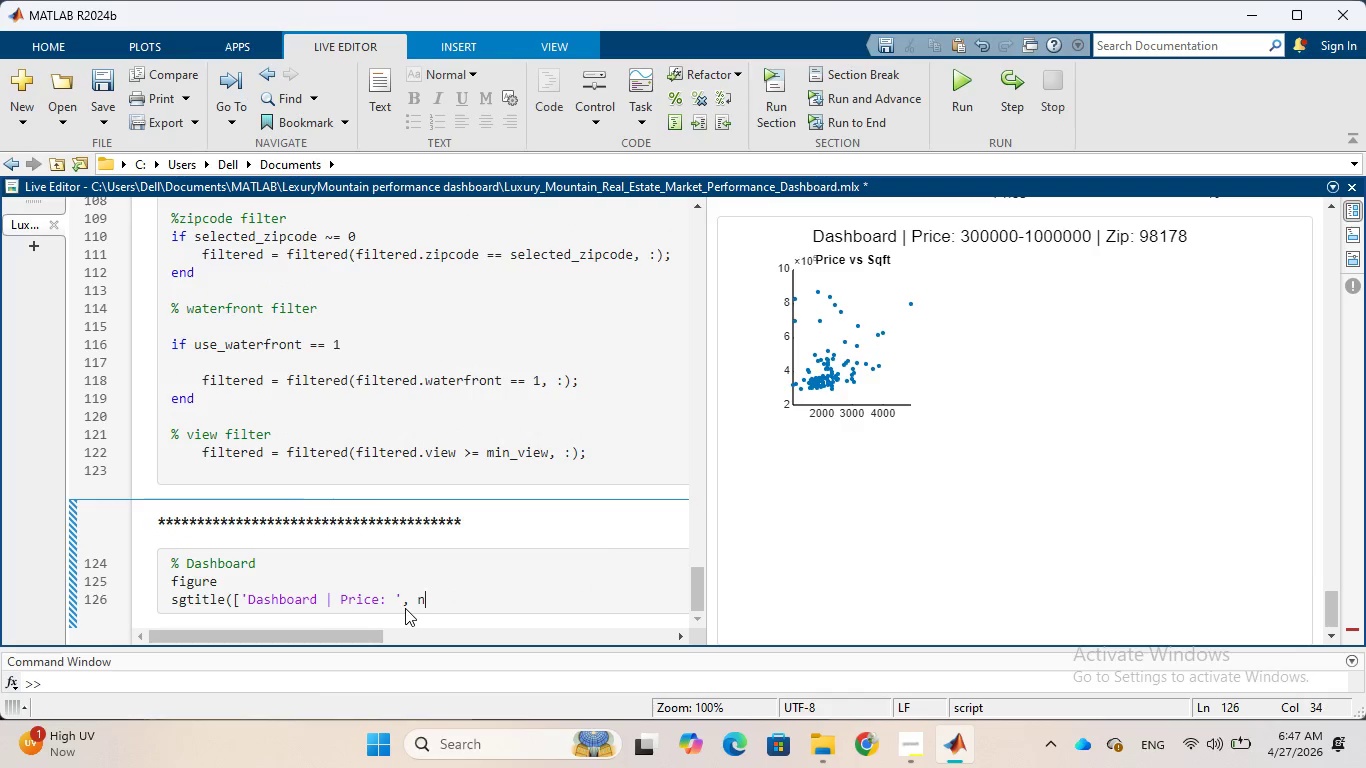 
key(Backspace)
 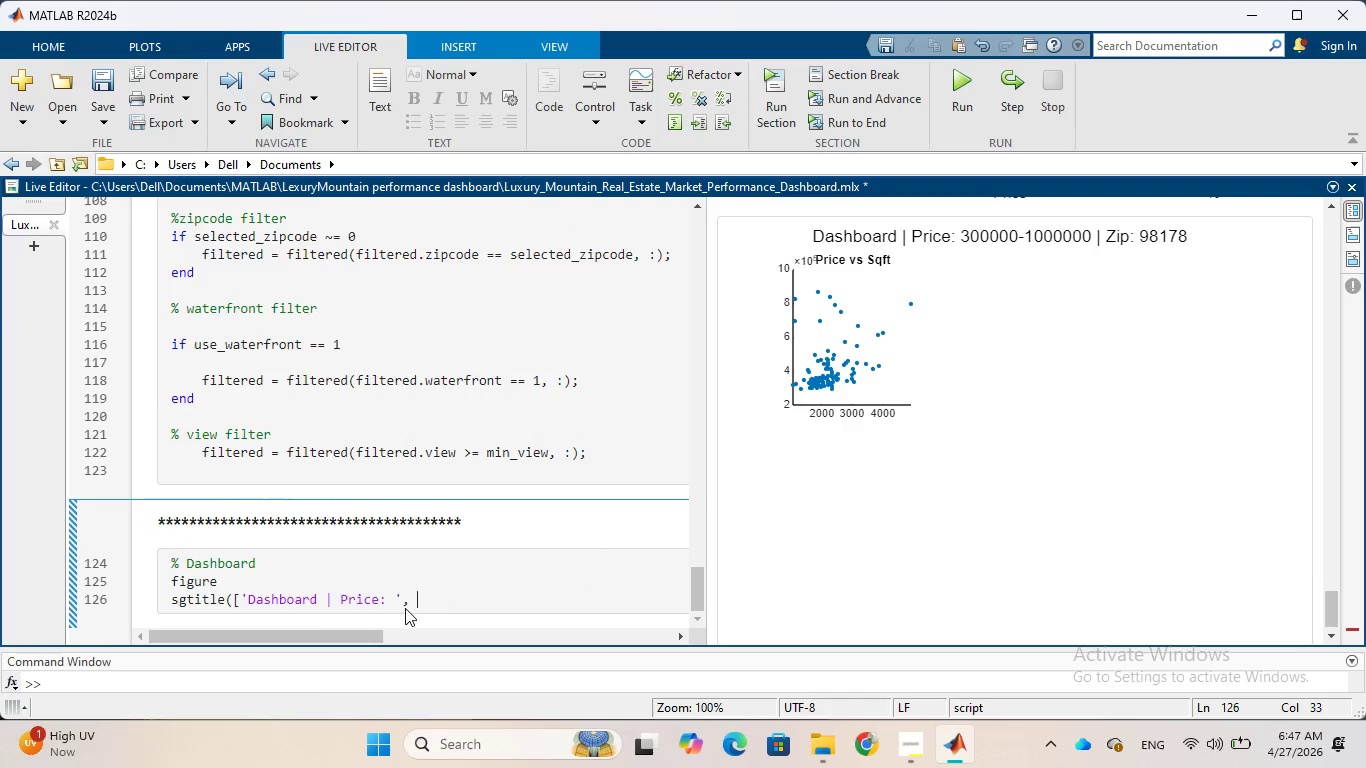 
hold_key(key=Backspace, duration=1.16)
 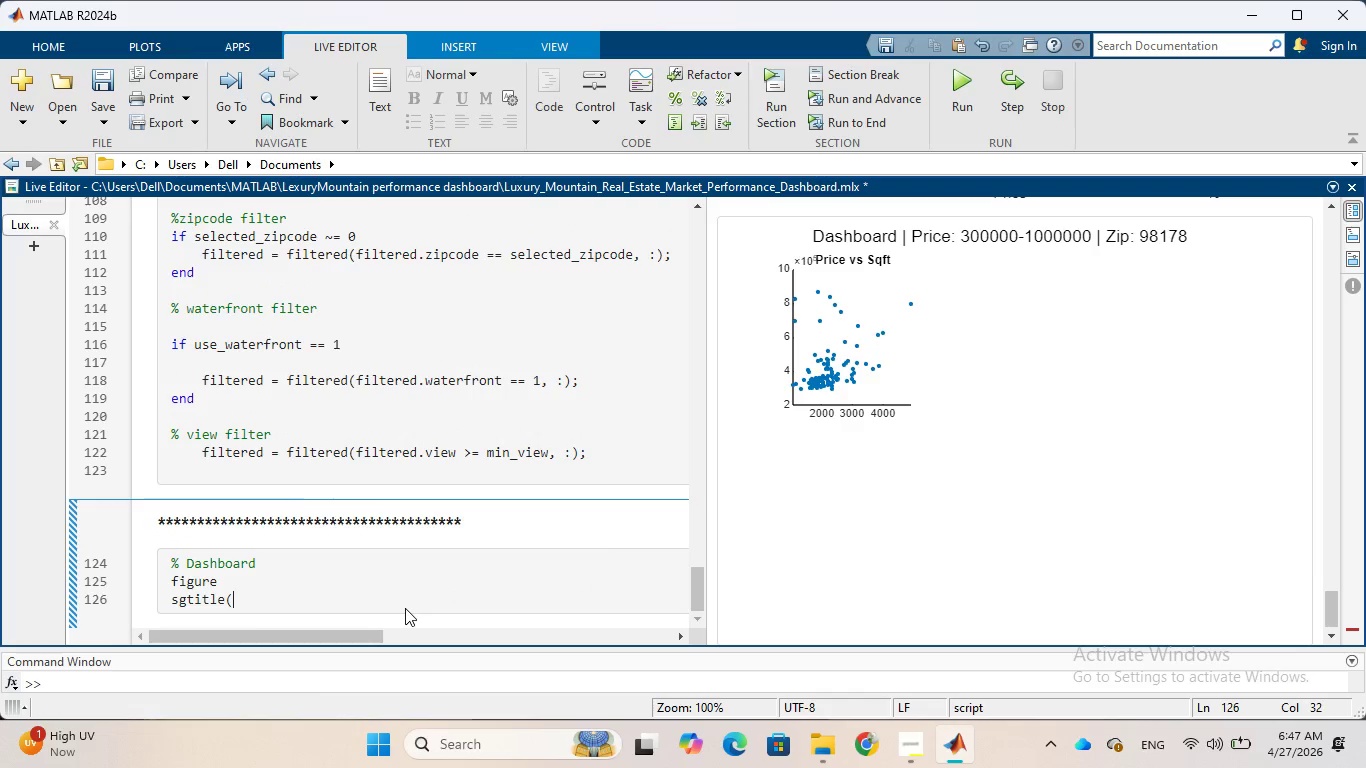 
key(Backspace)
 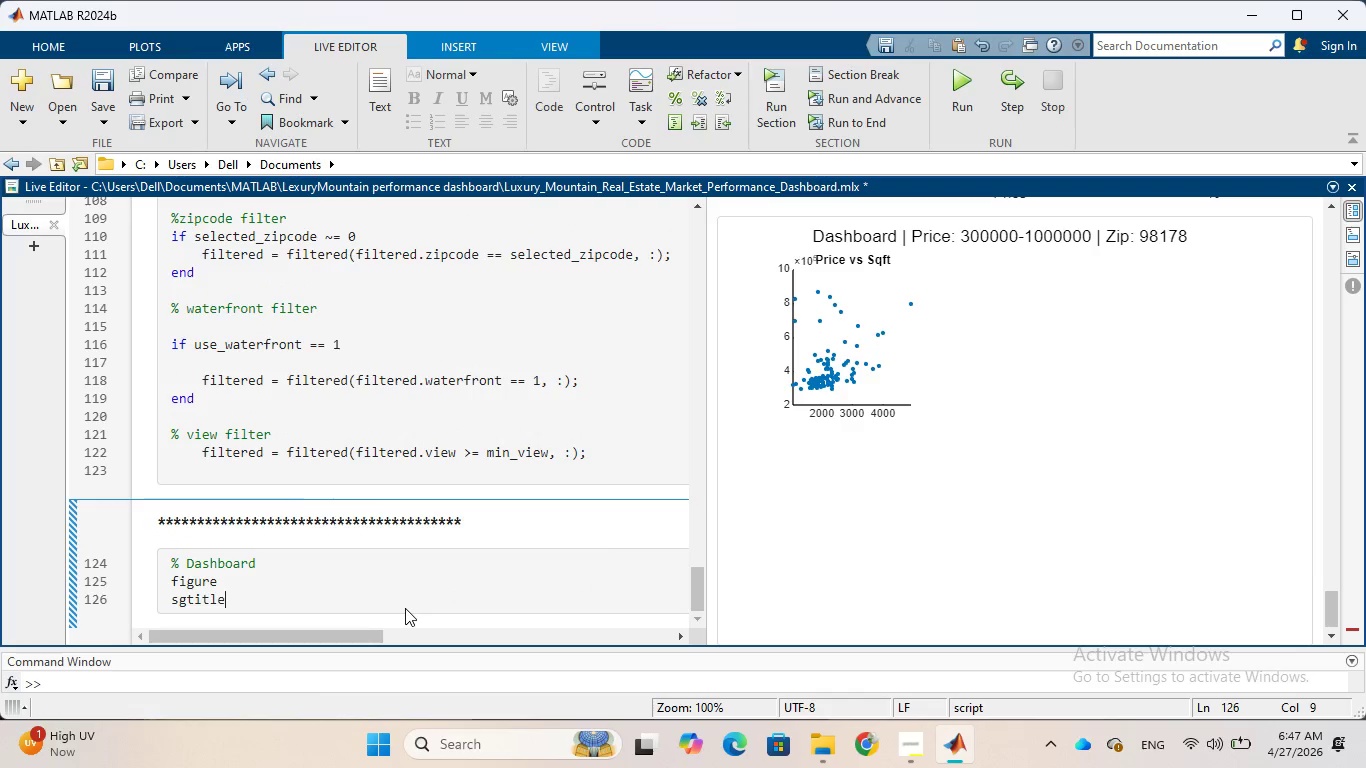 
key(Backspace)
 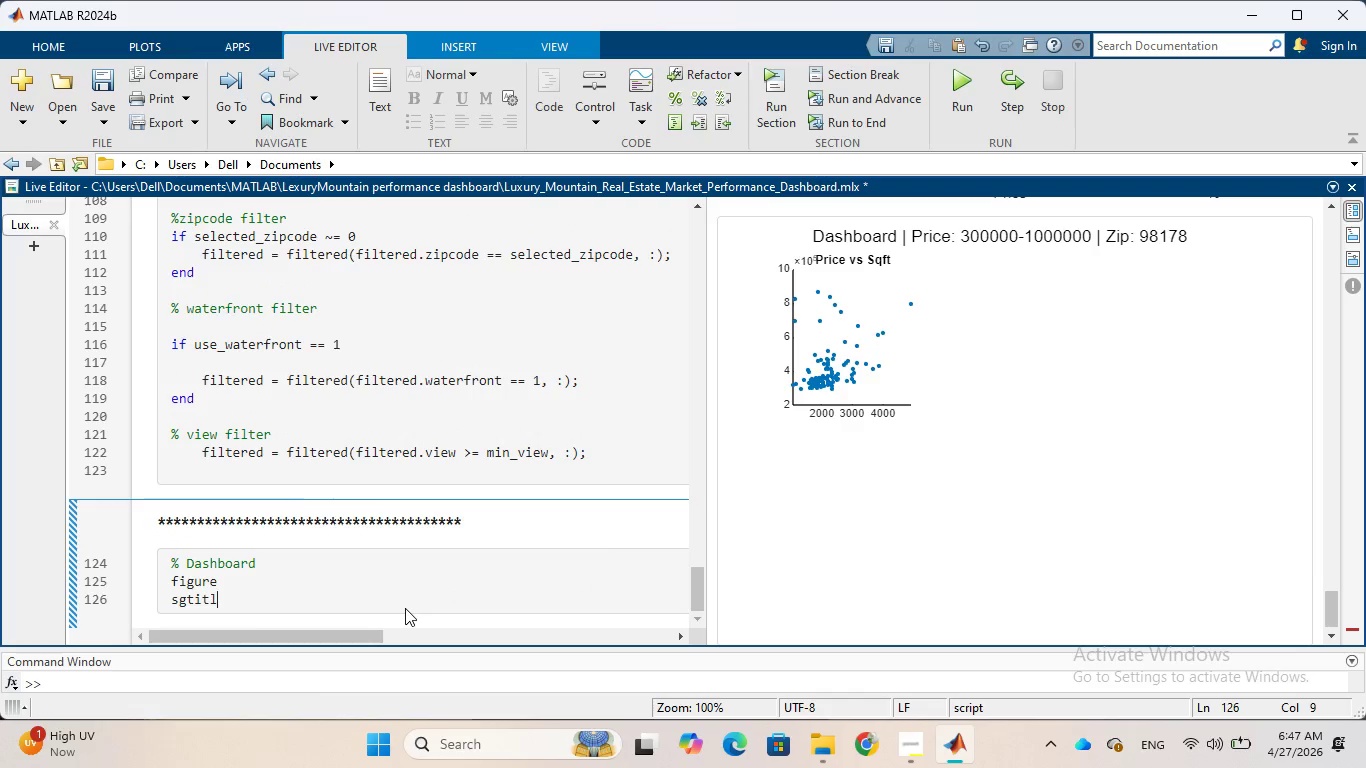 
key(Backspace)
 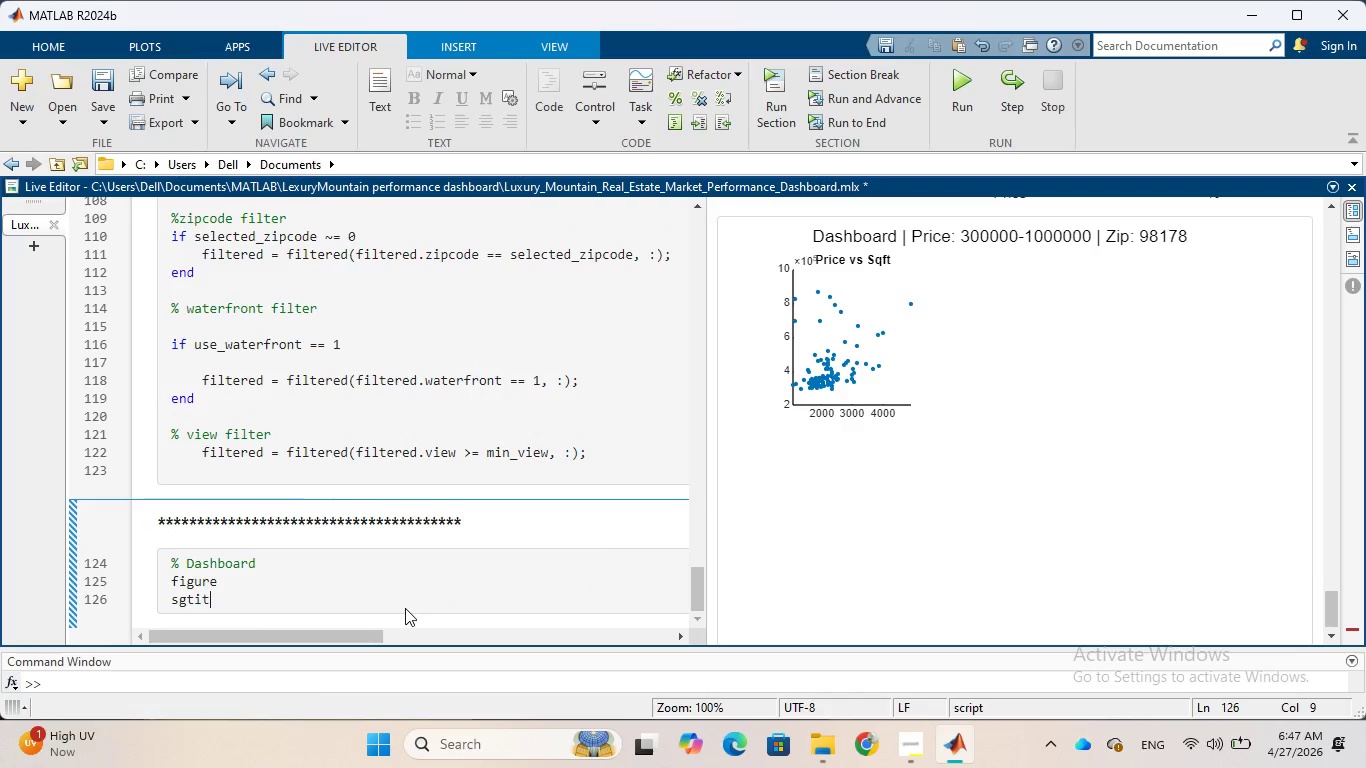 
key(Backspace)
 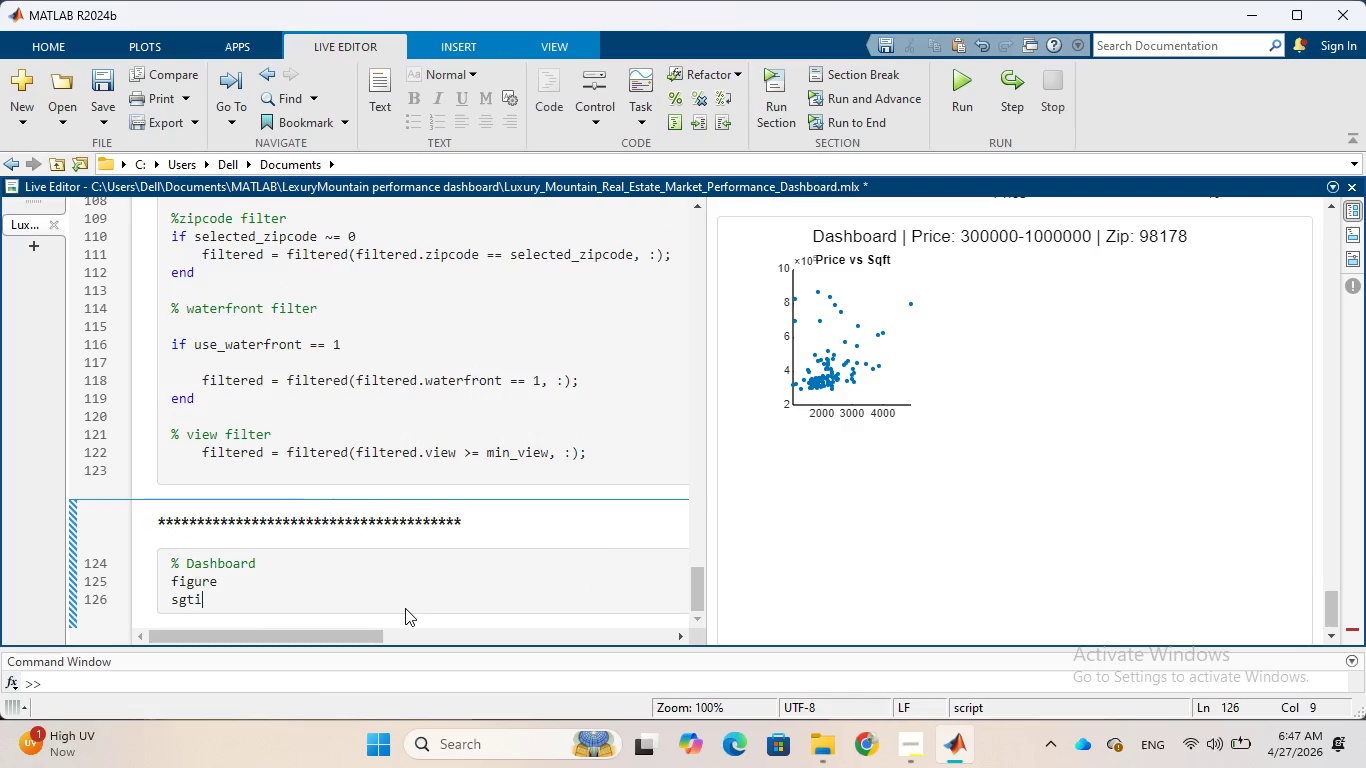 
key(Backspace)
 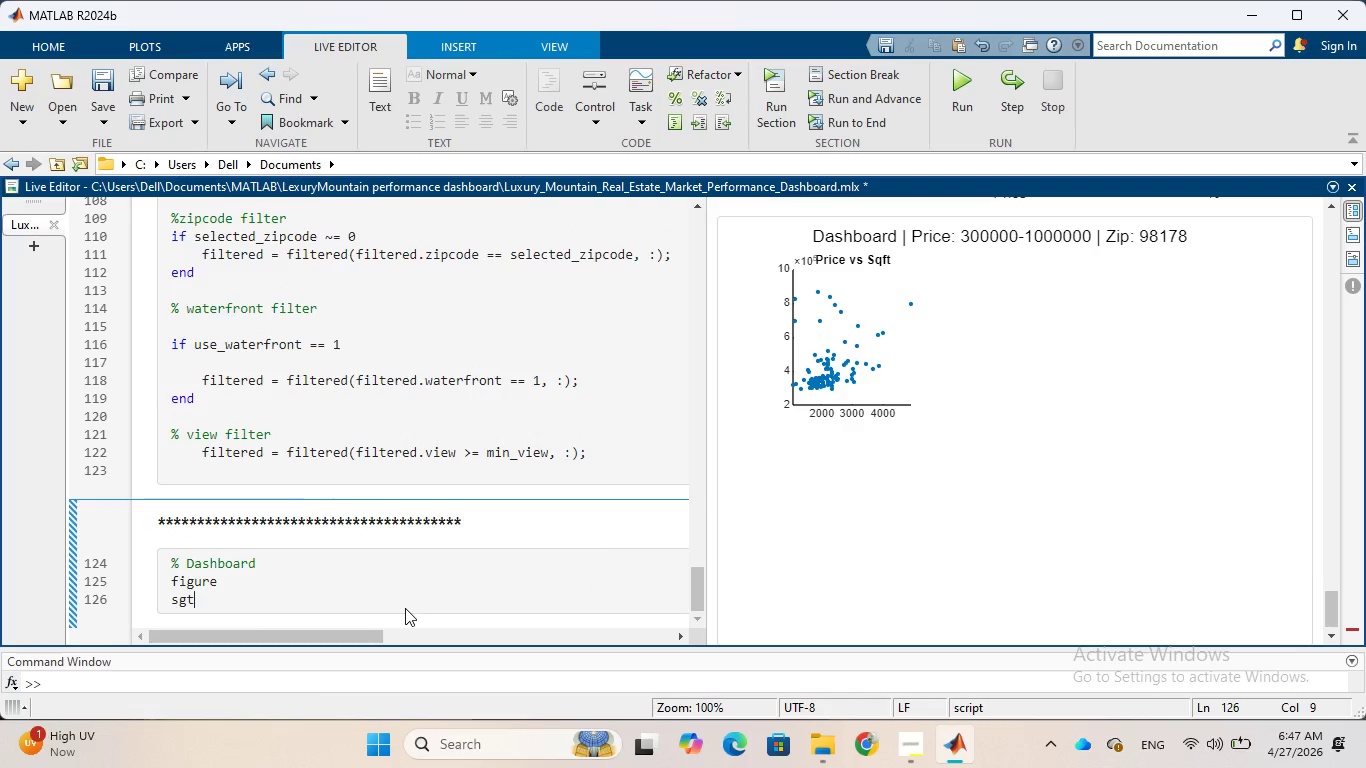 
key(Backspace)
 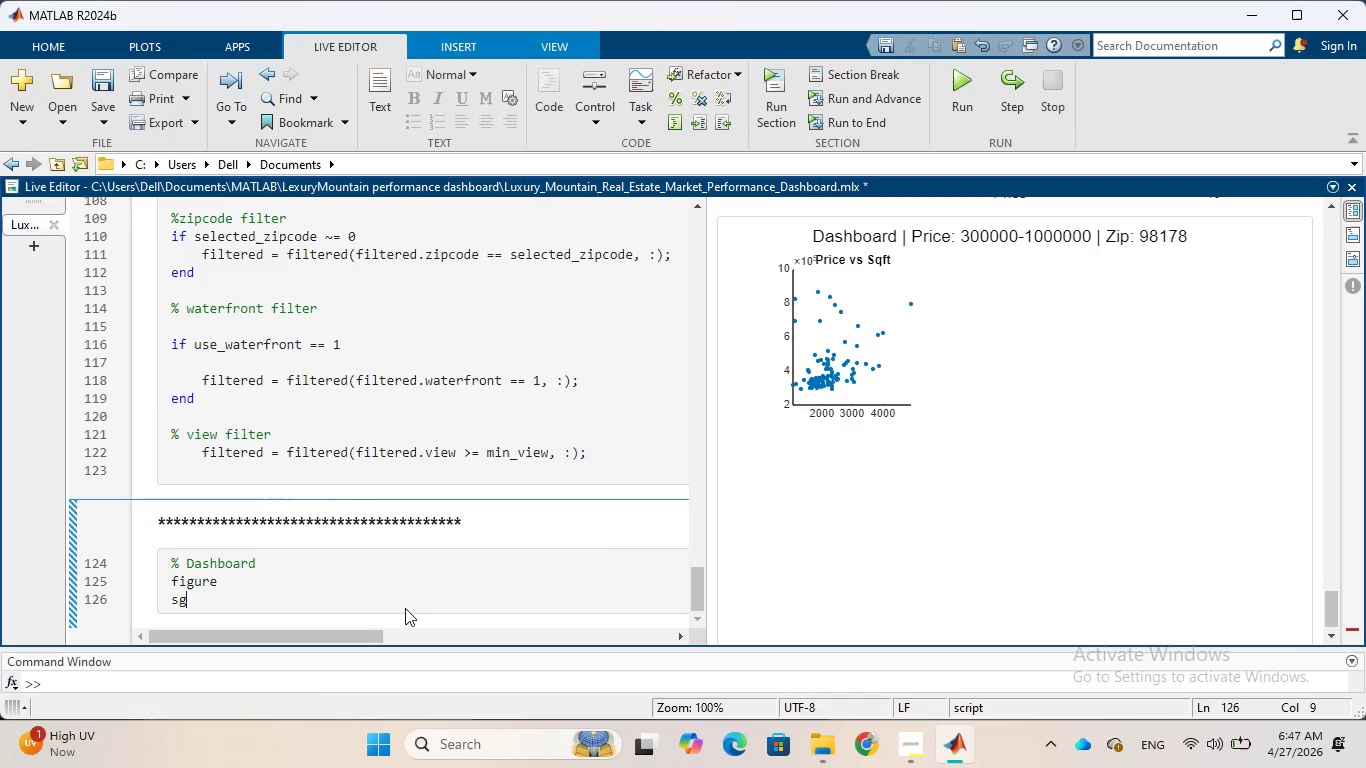 
key(Backspace)
 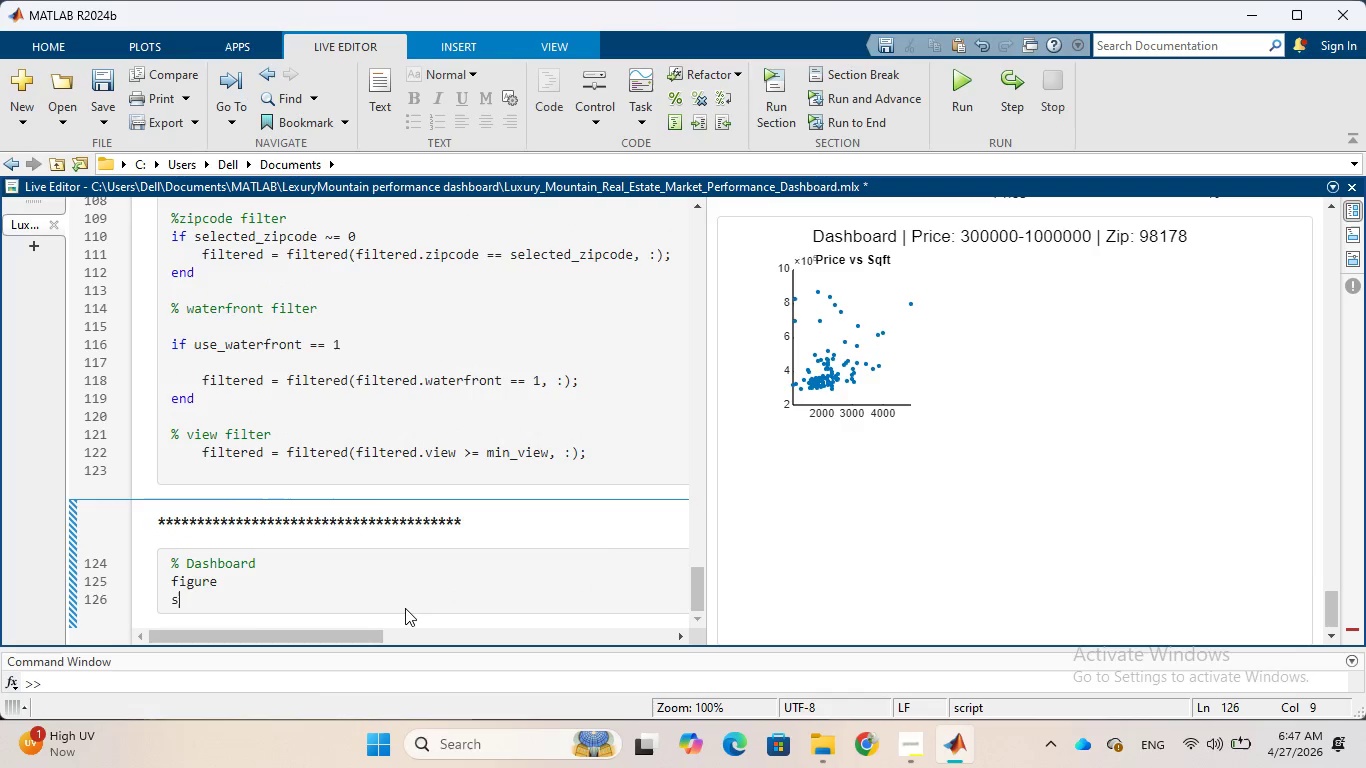 
key(Backspace)
 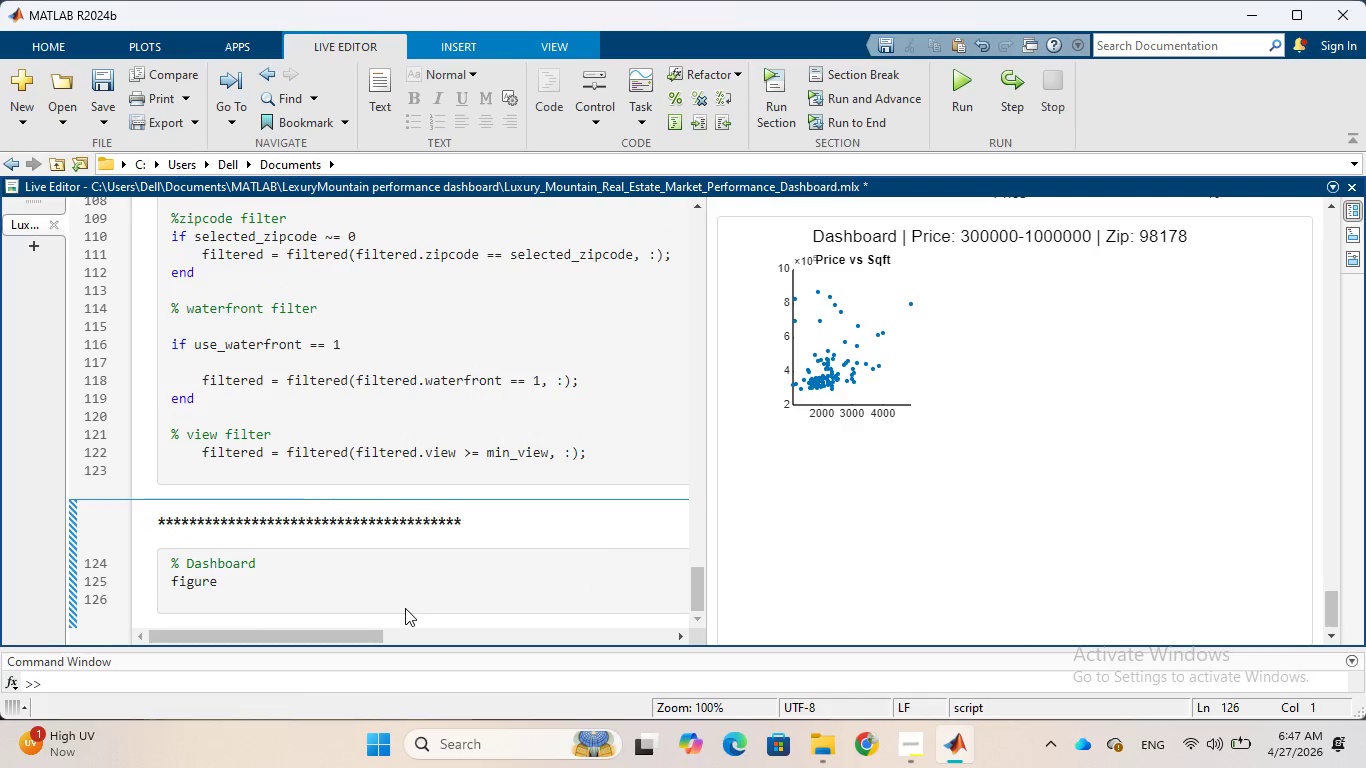 
key(Backspace)
 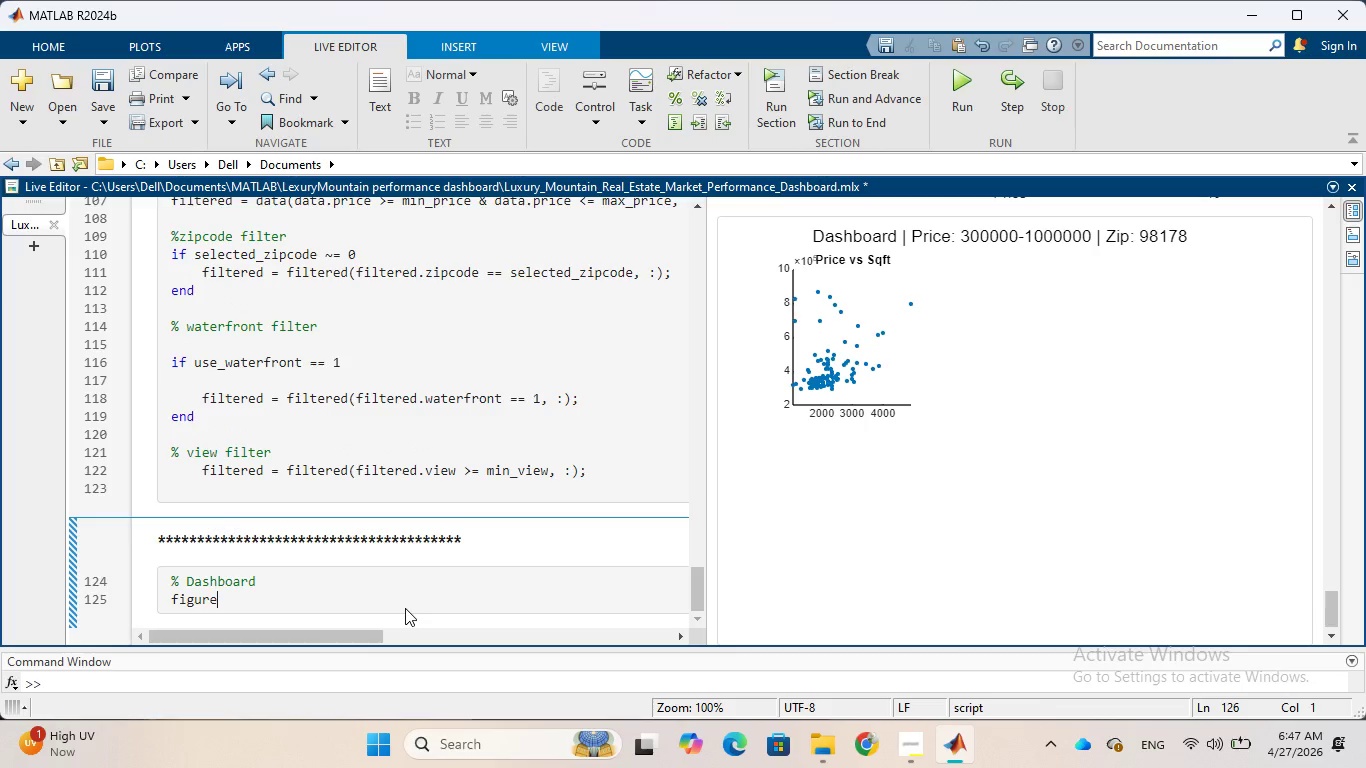 
key(Backspace)
 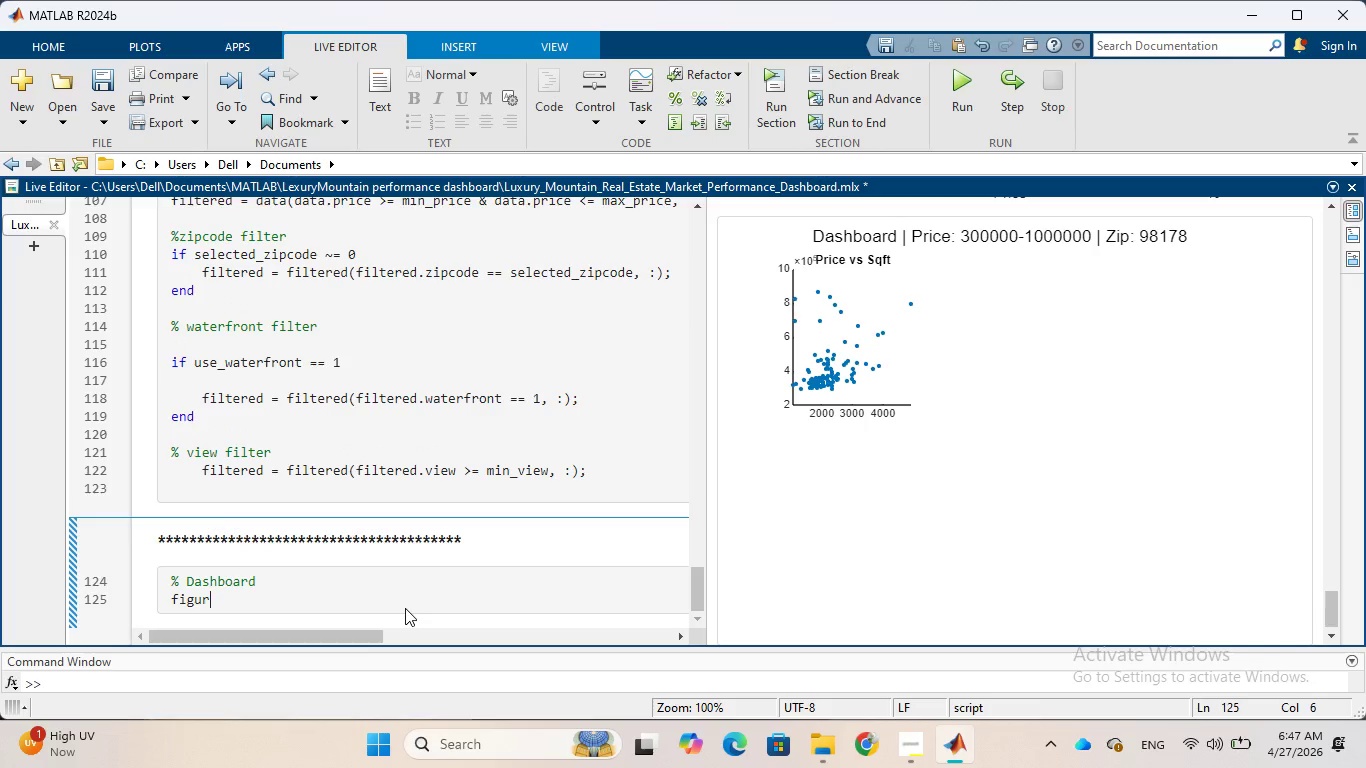 
key(Backspace)
 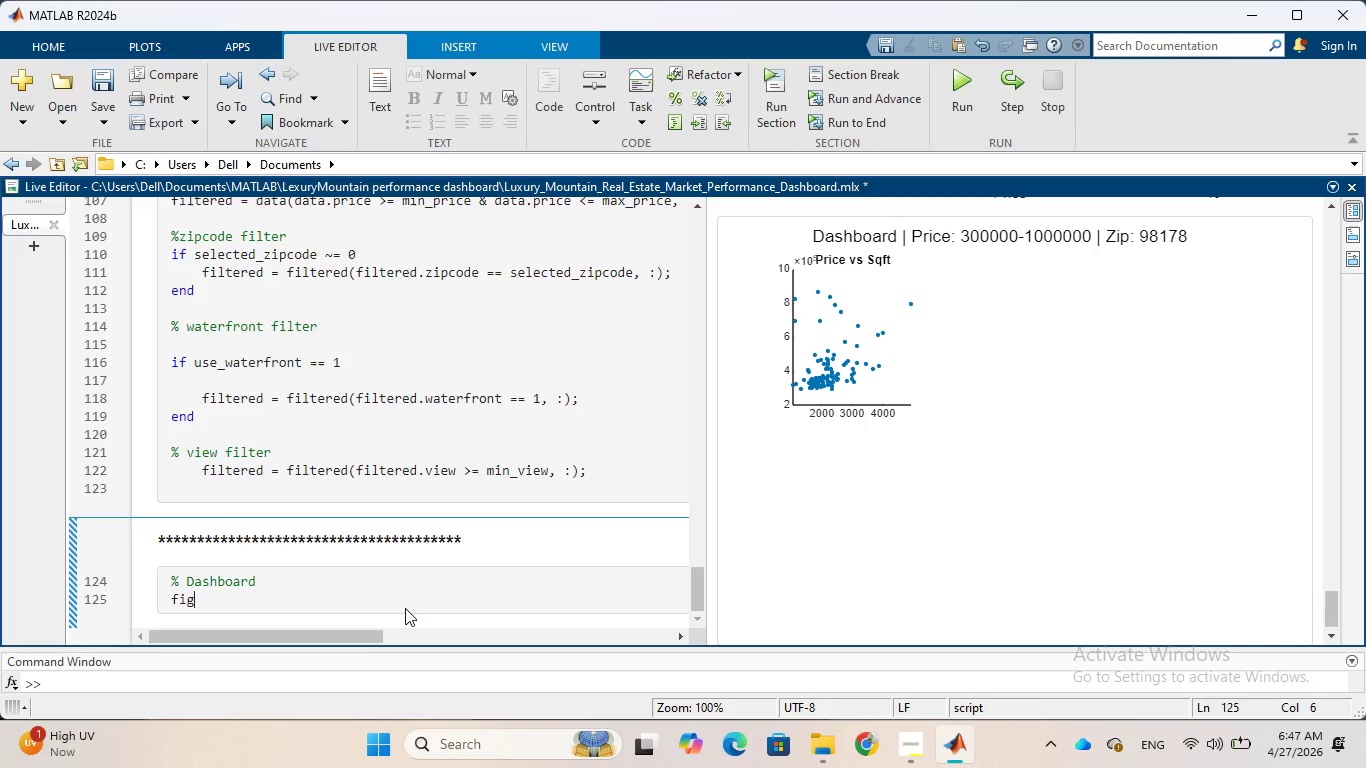 
key(Backspace)
 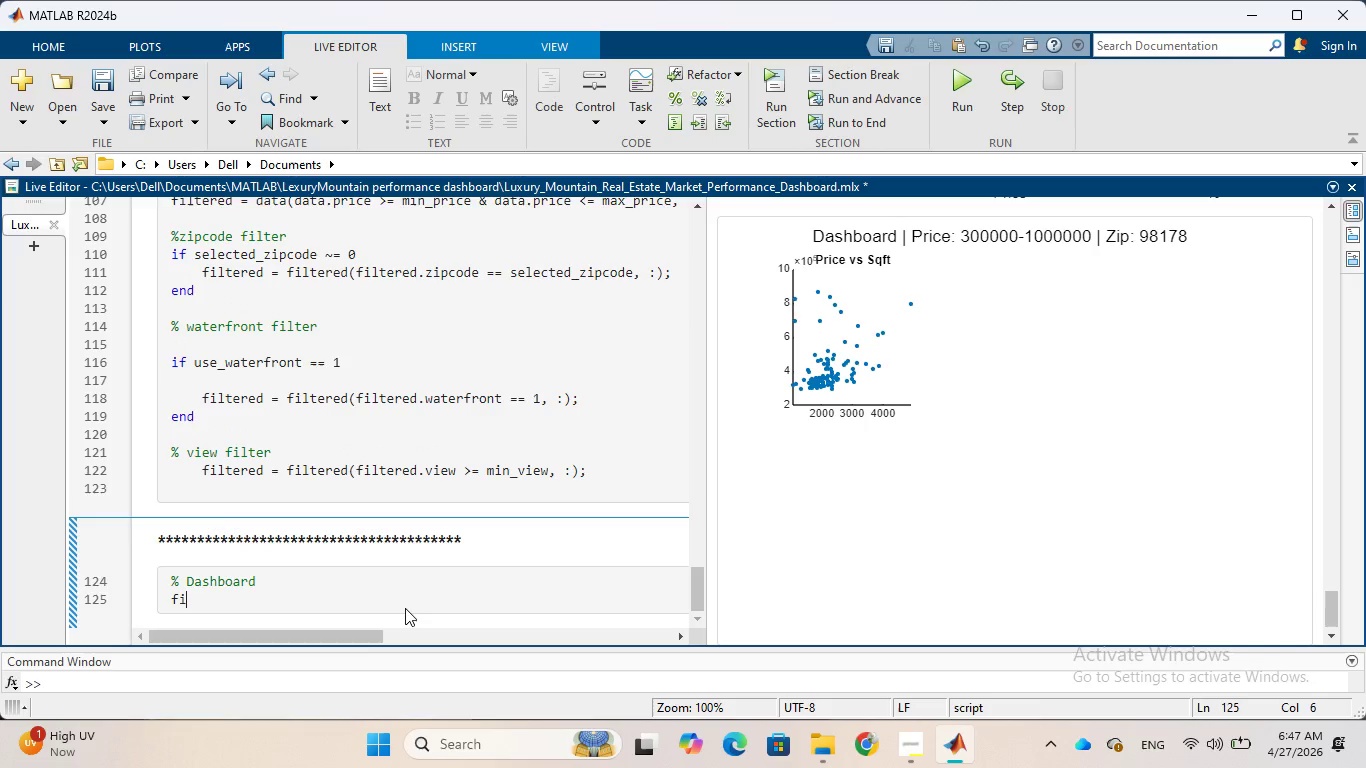 
key(Backspace)
 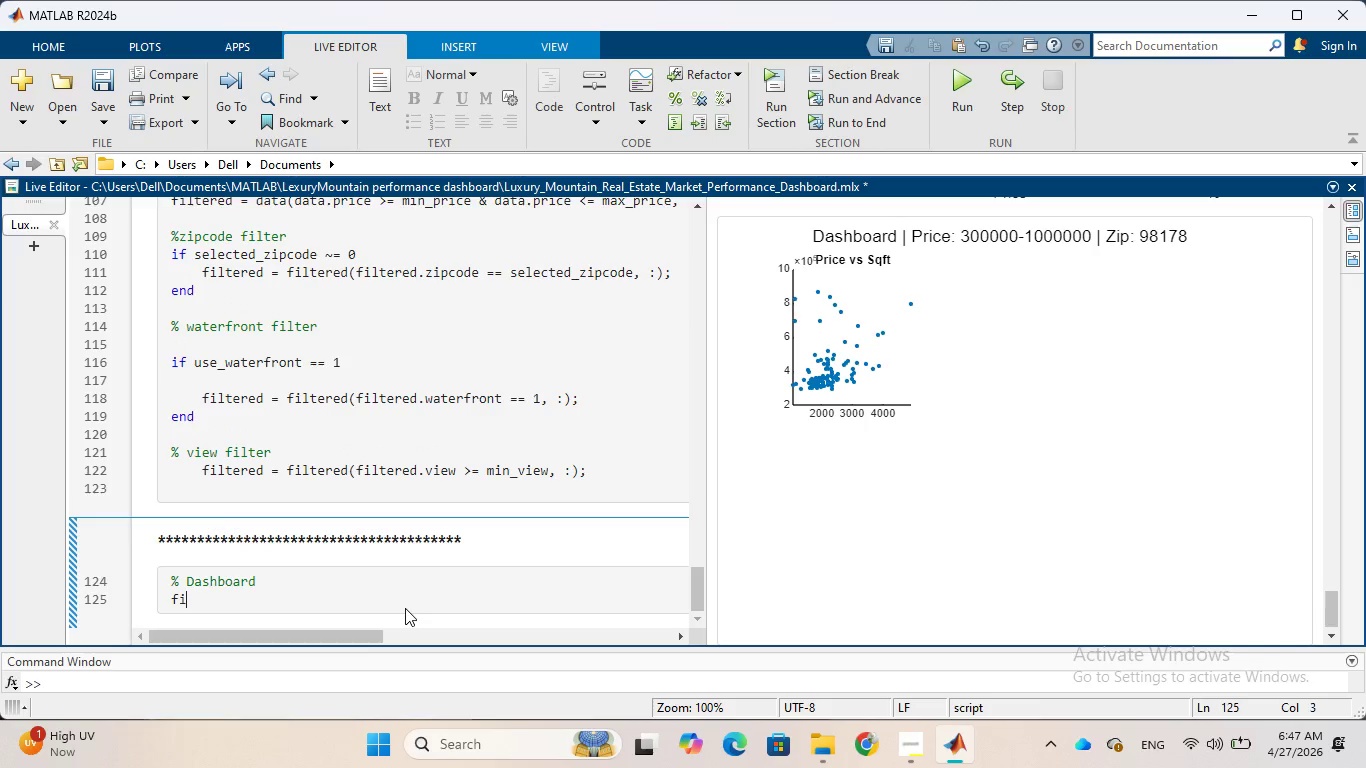 
key(Backspace)
 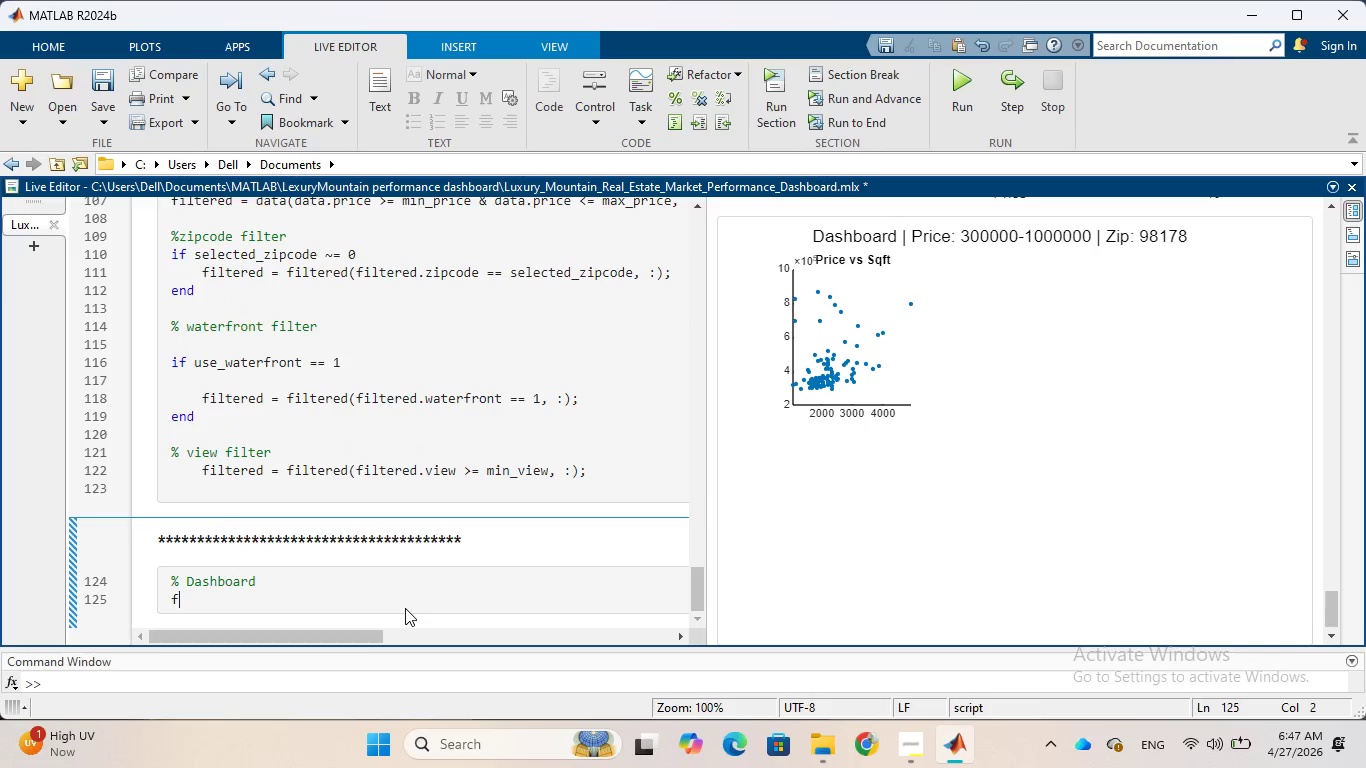 
key(Backspace)
 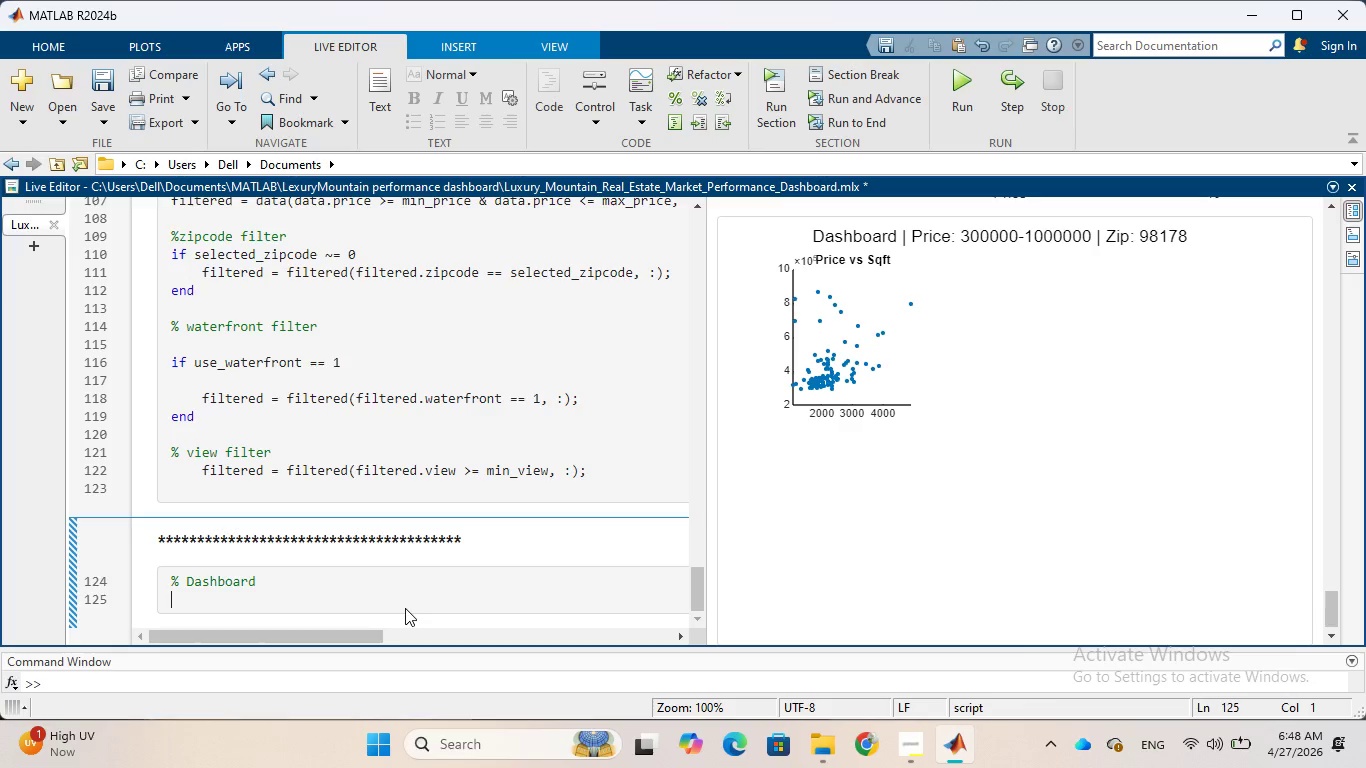 
wait(37.11)
 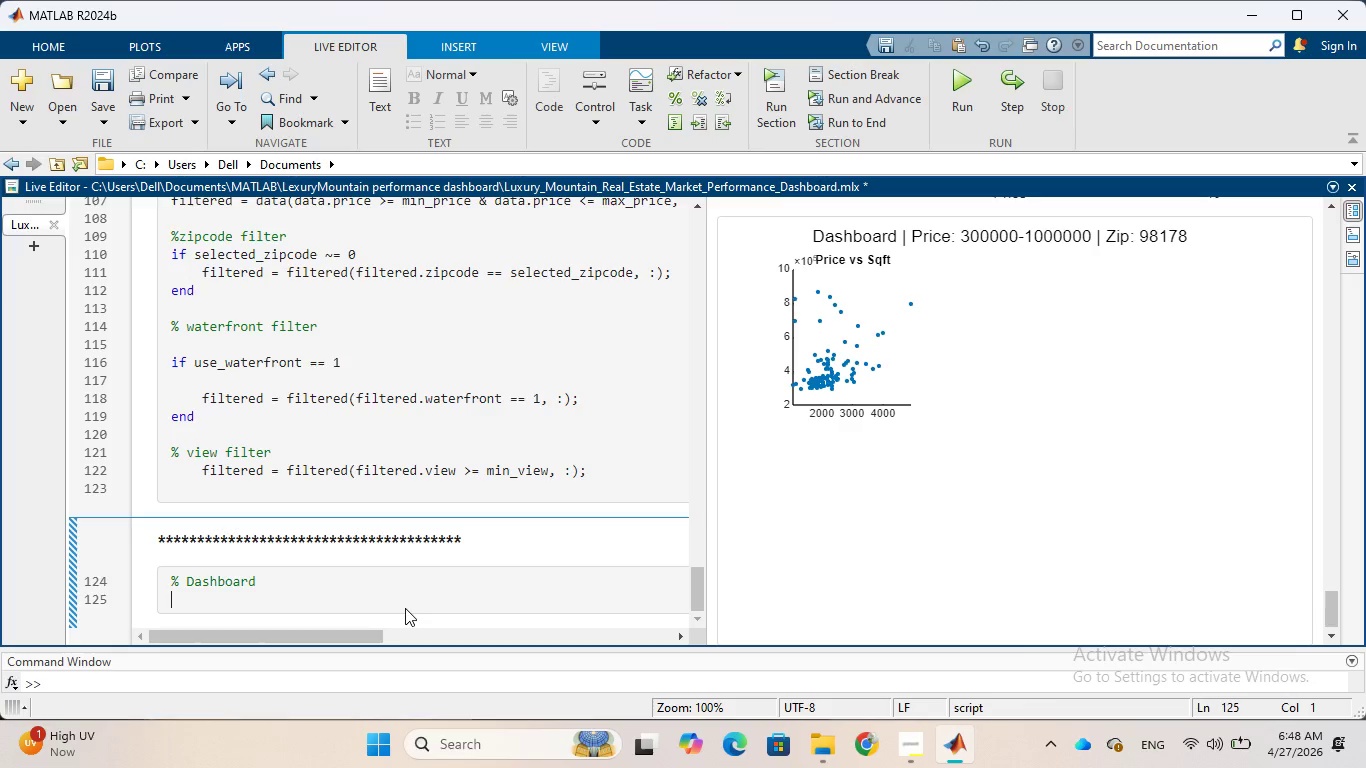 
scroll: coordinate [387, 508], scroll_direction: up, amount: 3.0
 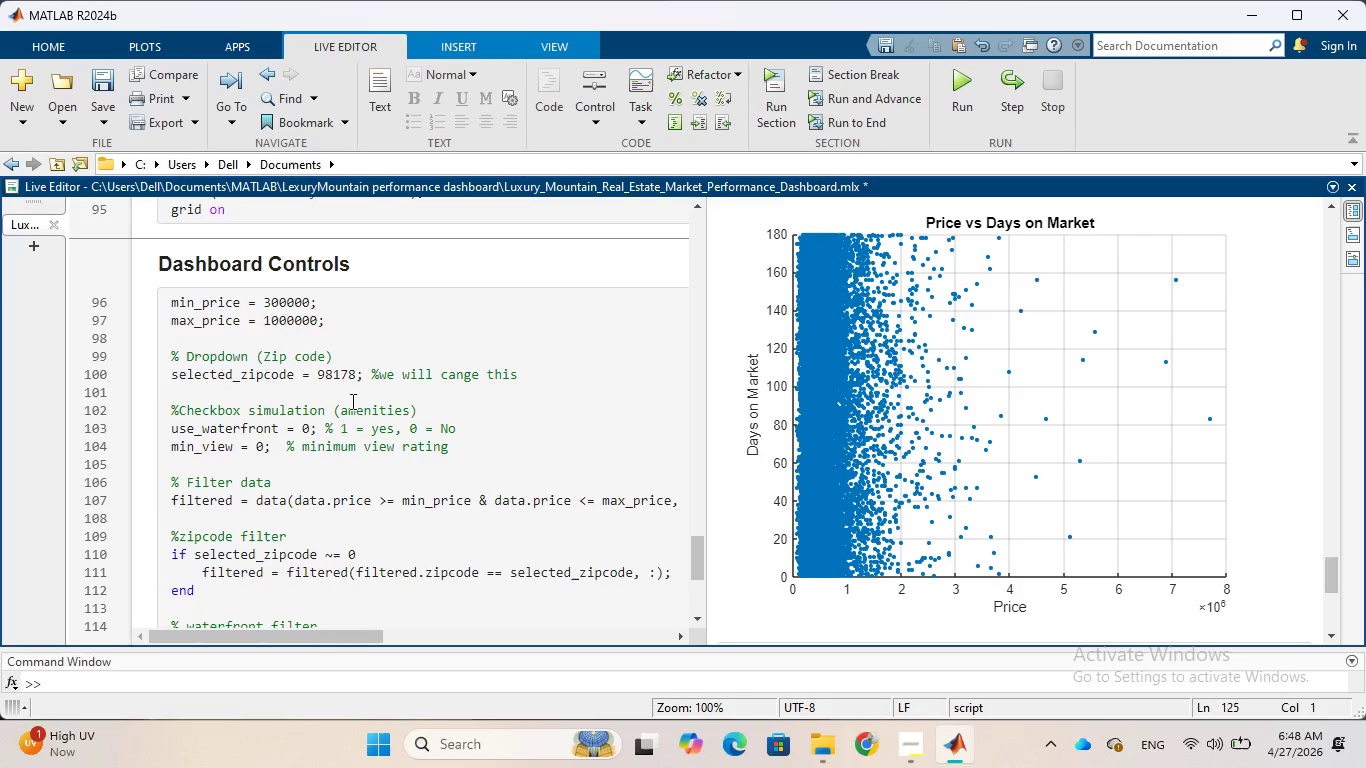 
left_click([340, 319])
 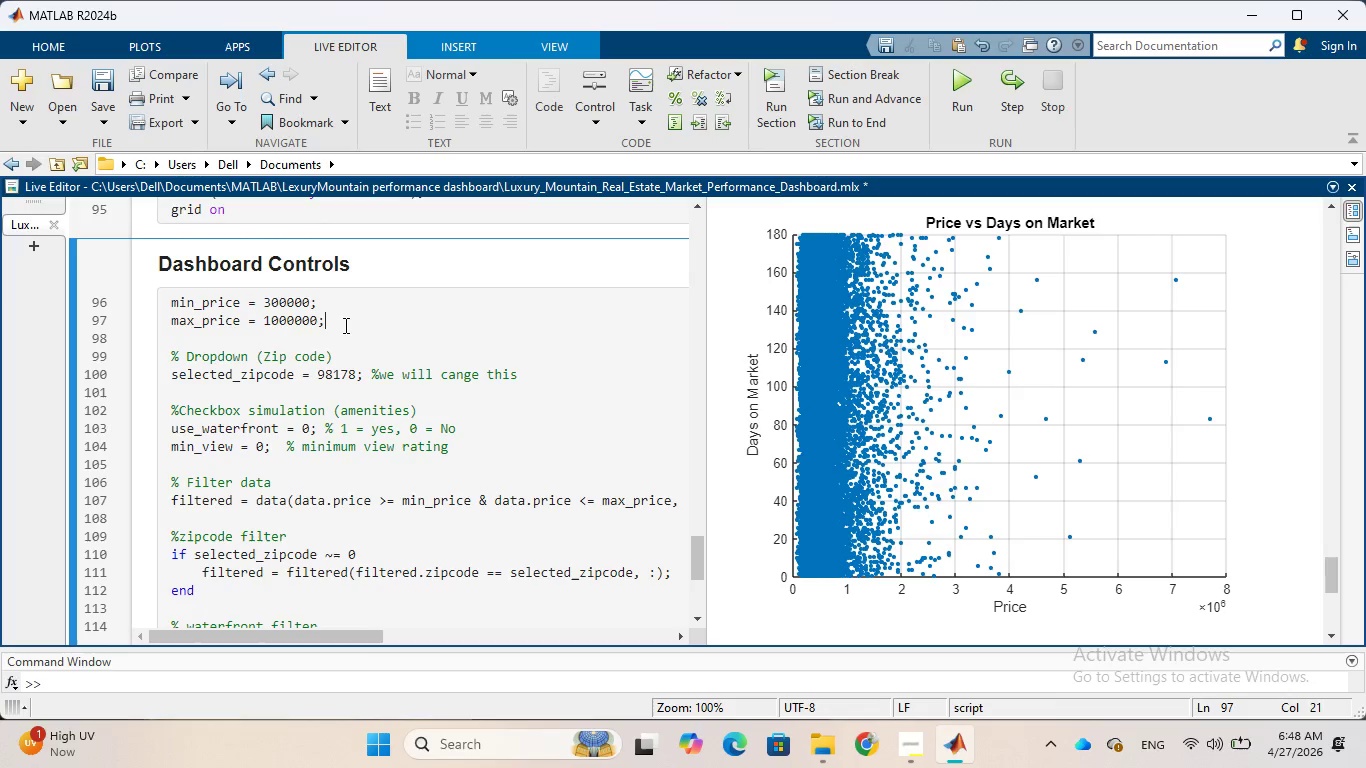 
wait(18.95)
 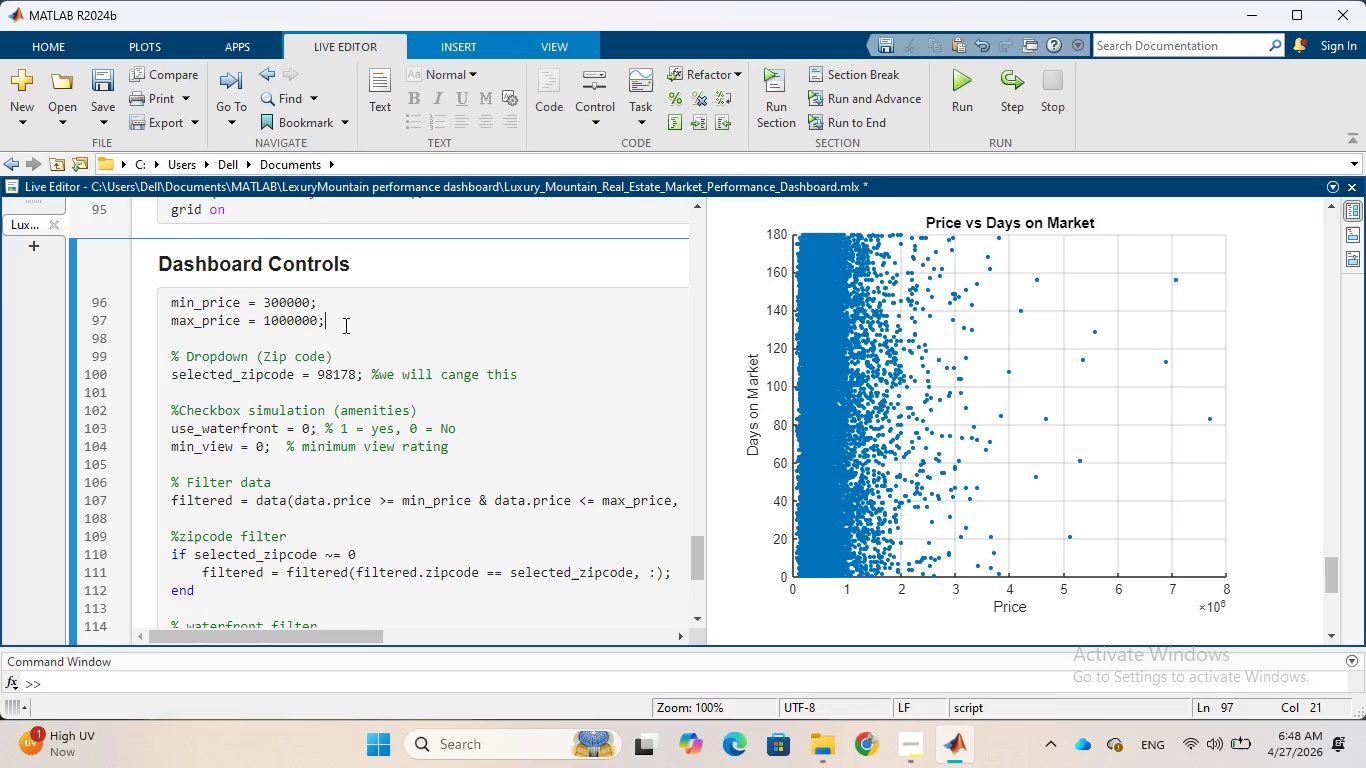 
hold_key(key=Backspace, duration=1.01)
 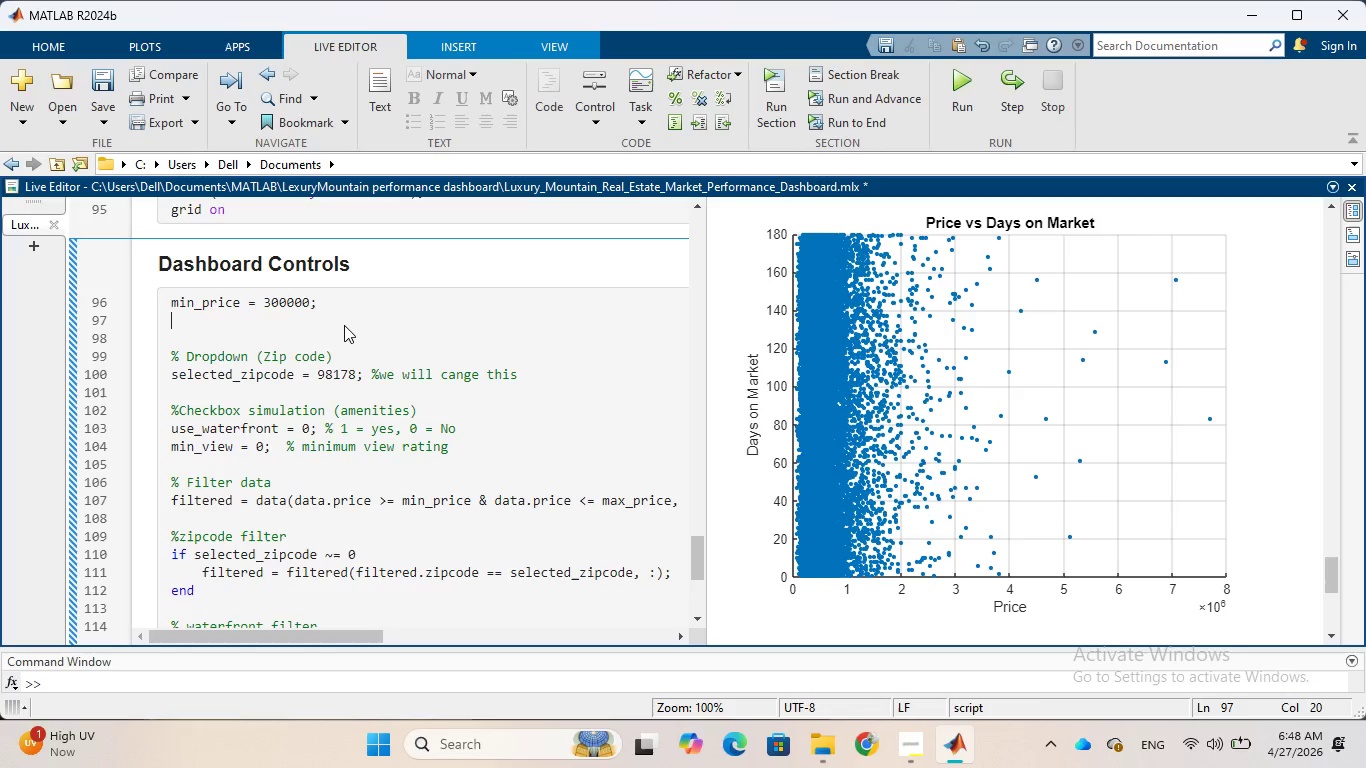 
key(Backspace)
 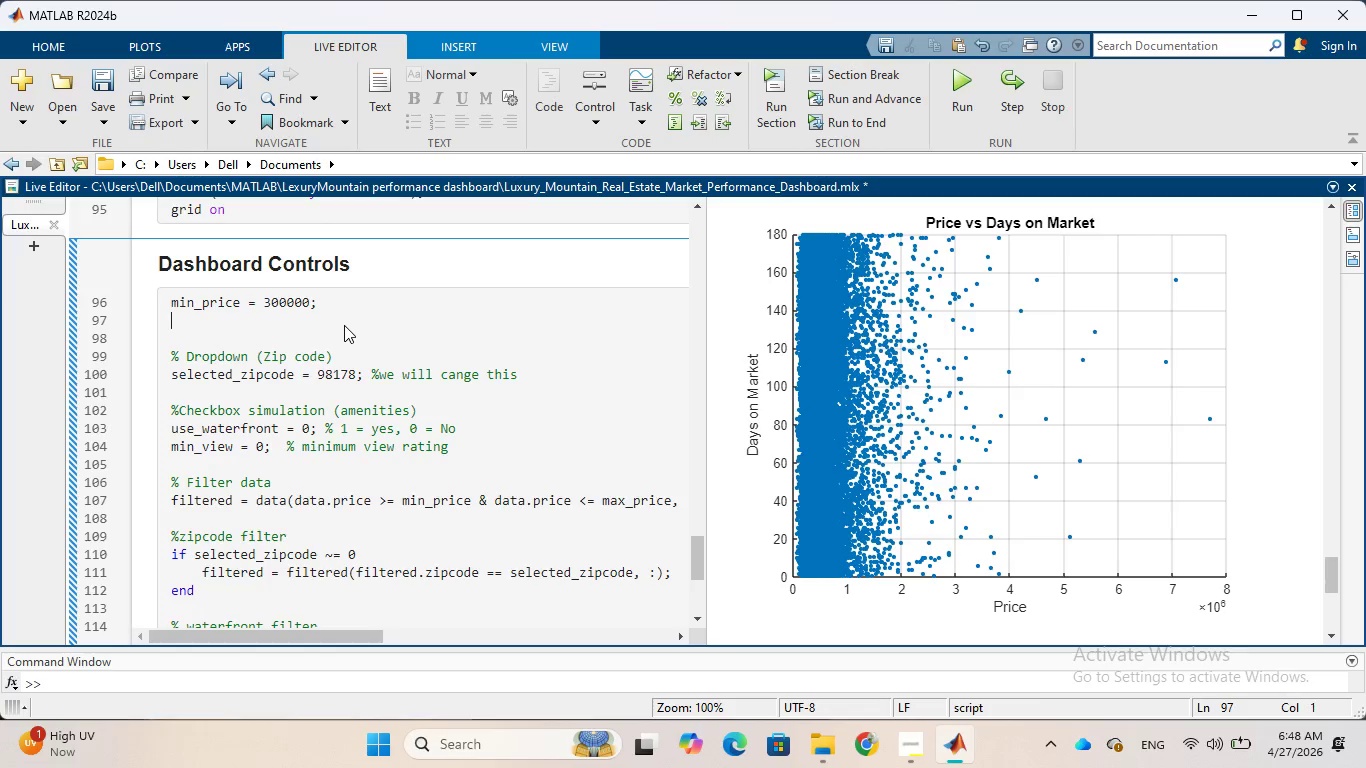 
key(Backspace)
 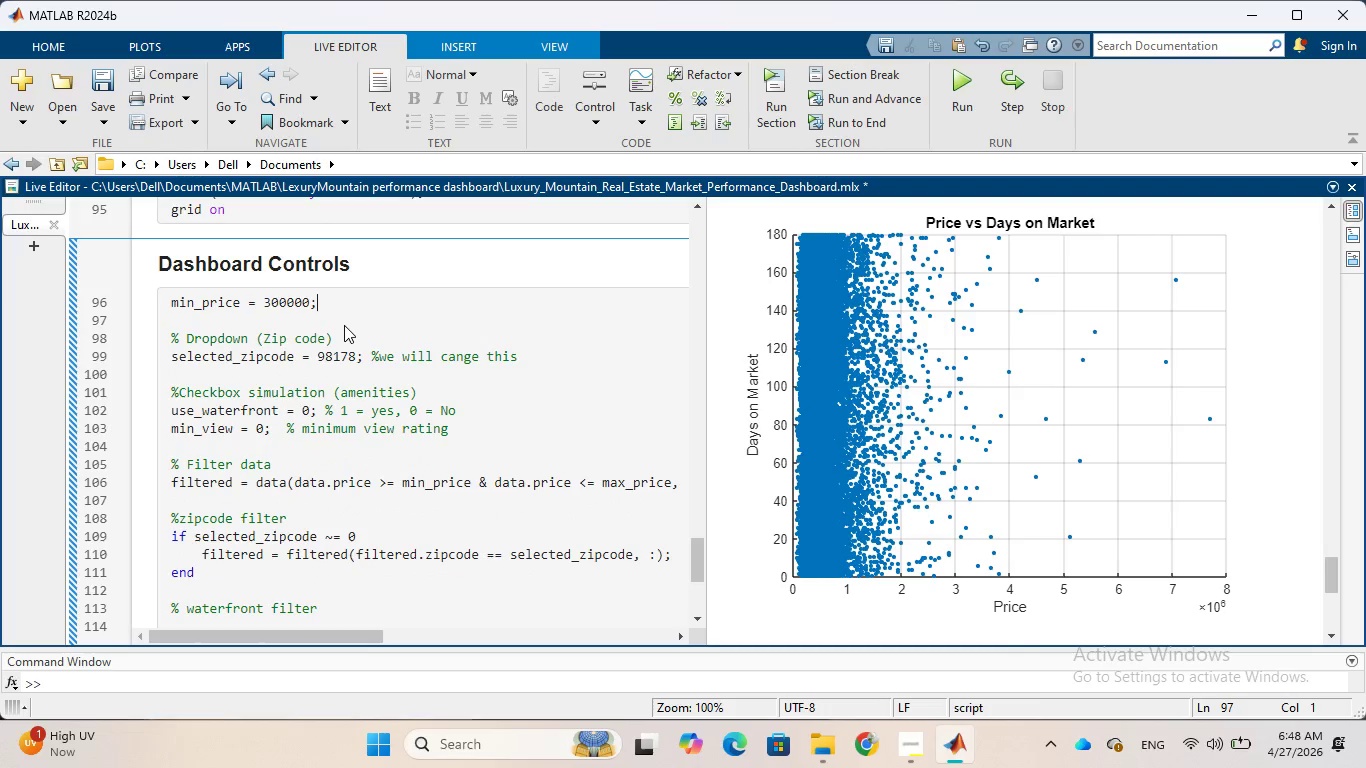 
hold_key(key=Backspace, duration=0.8)
 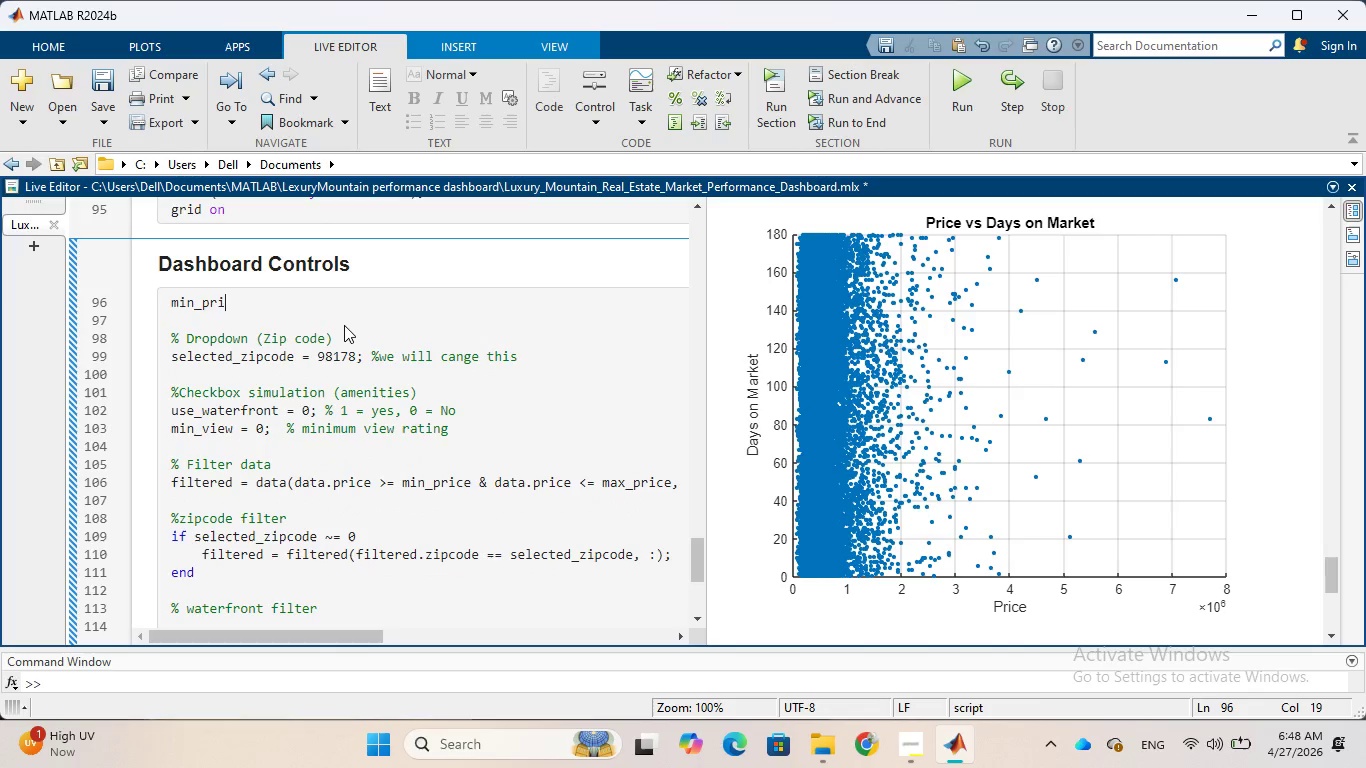 
key(Backspace)
 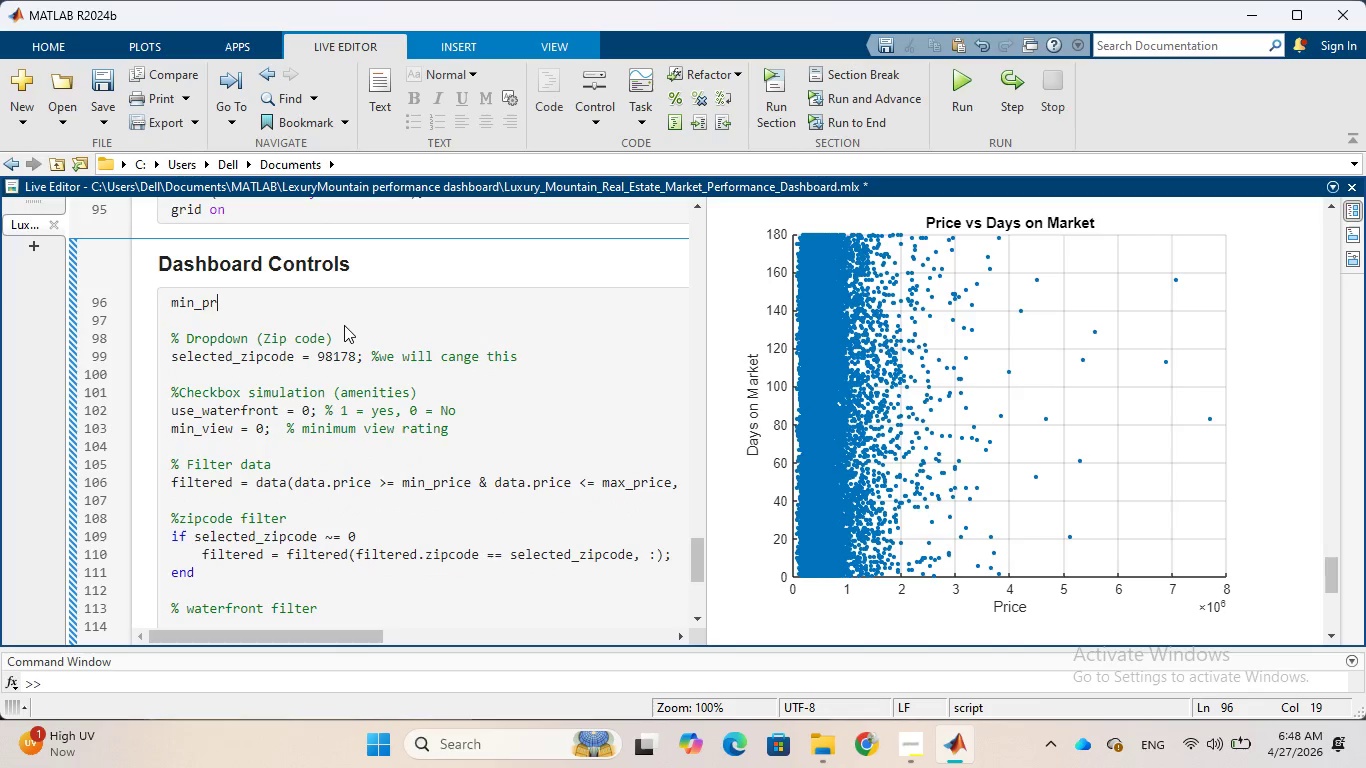 
key(Backspace)
 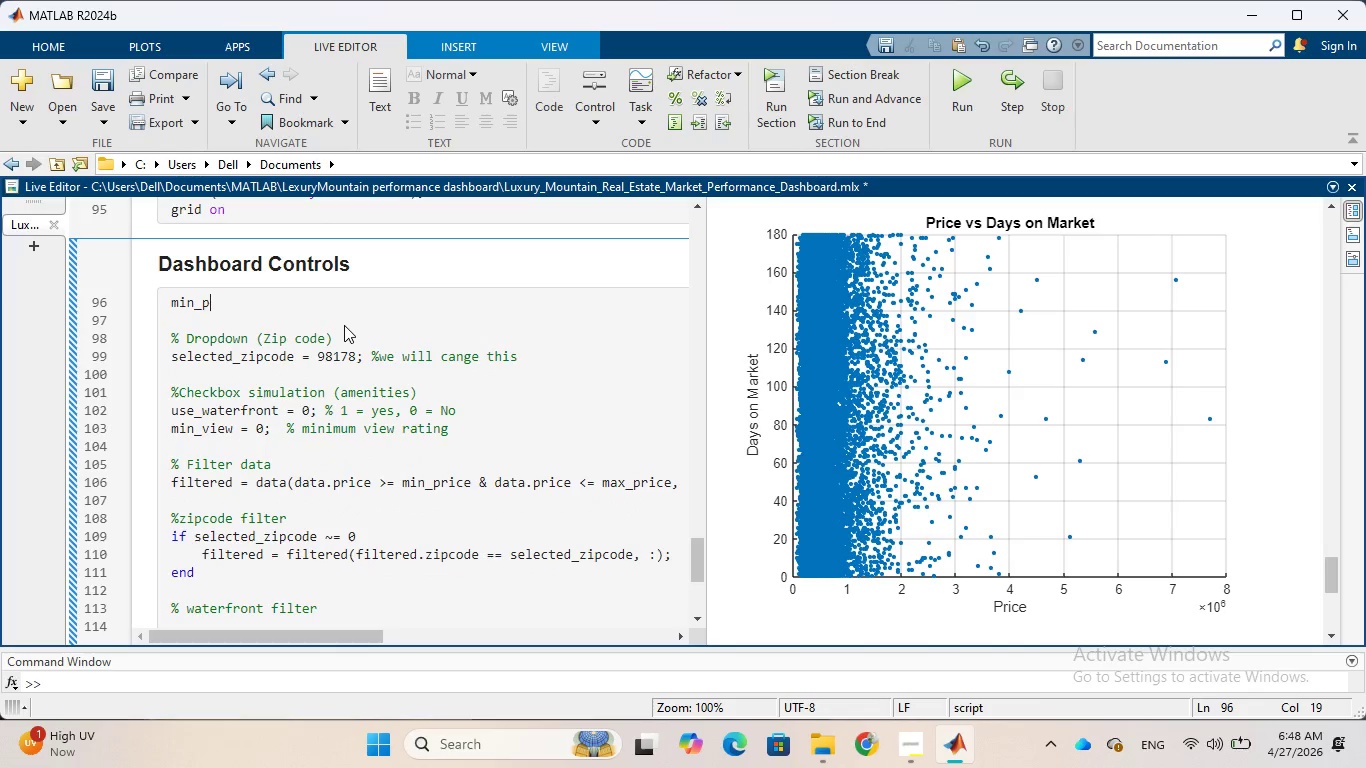 
key(Backspace)
 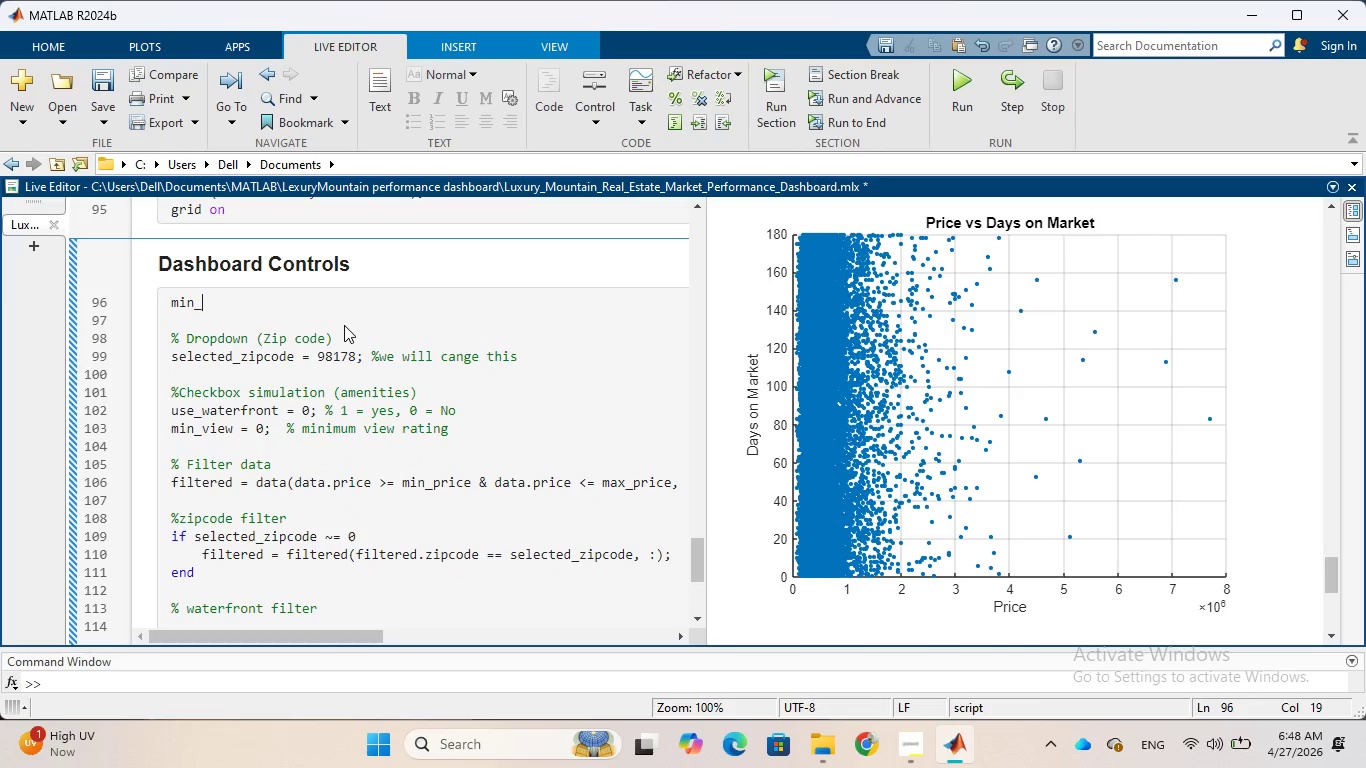 
key(Backspace)
 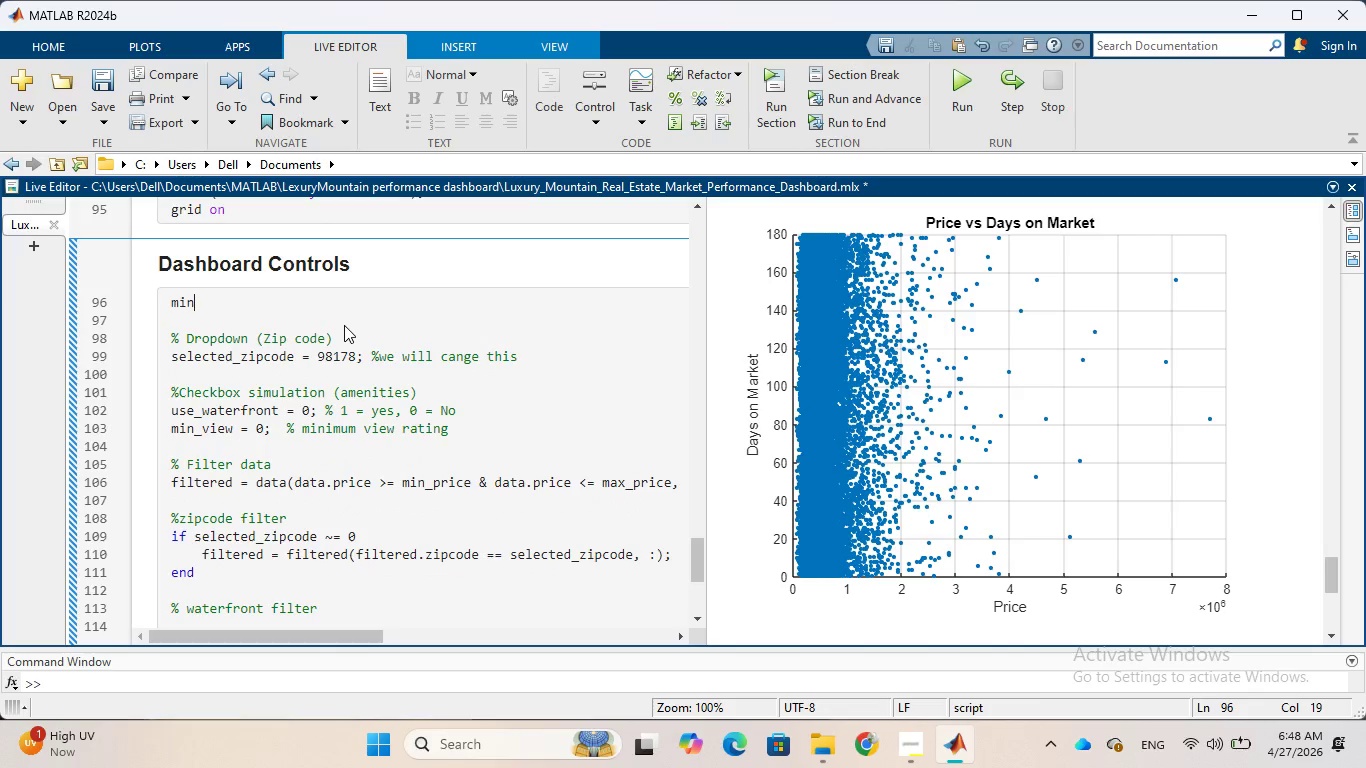 
key(Backspace)
 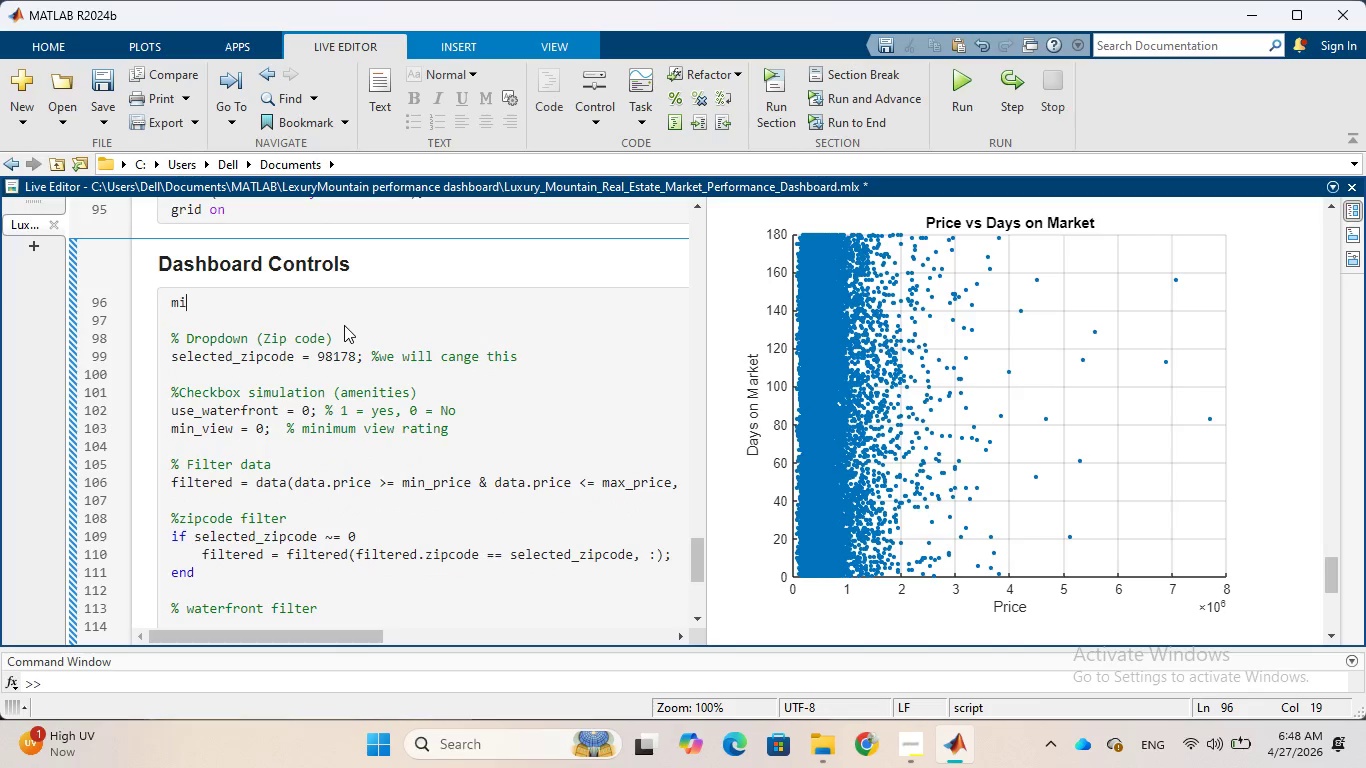 
key(Backspace)
 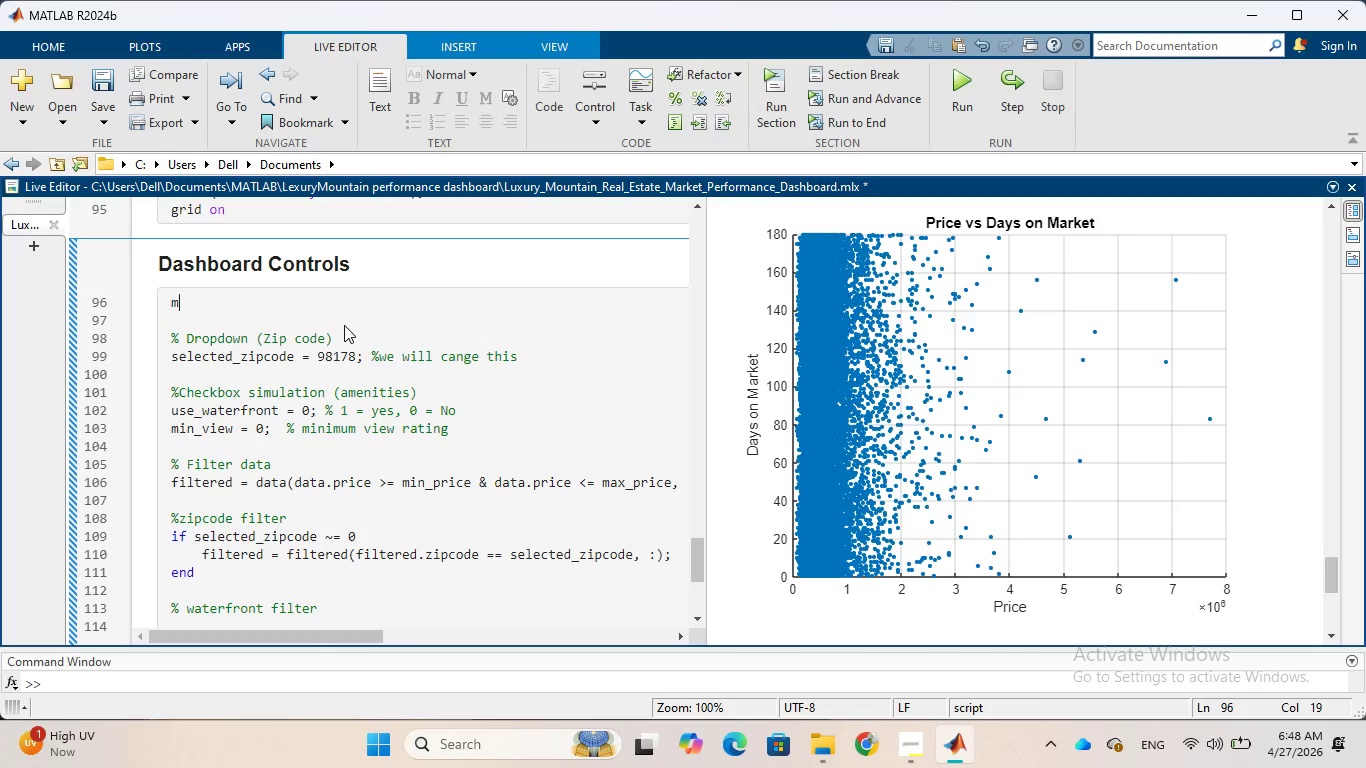 
key(Backspace)
 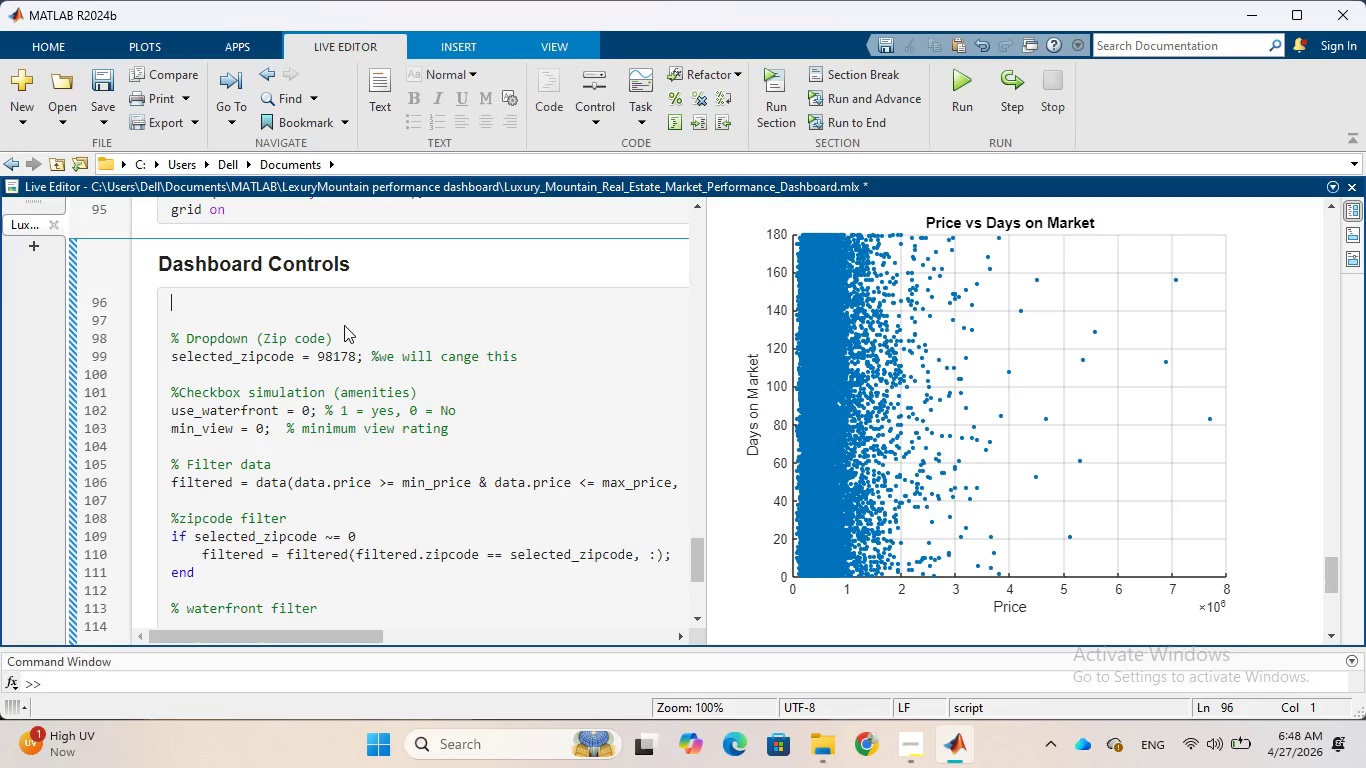 
wait(5.23)
 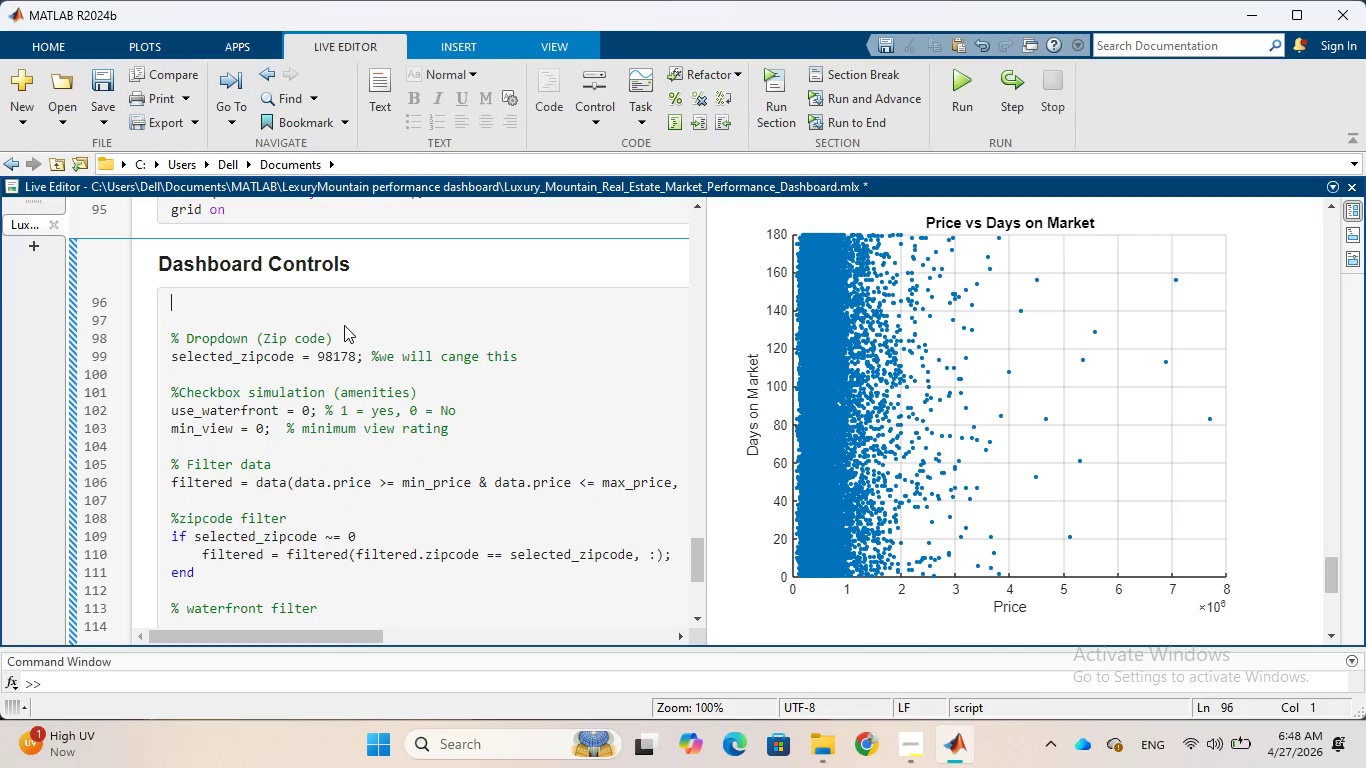 
scroll: coordinate [353, 365], scroll_direction: up, amount: 1.0
 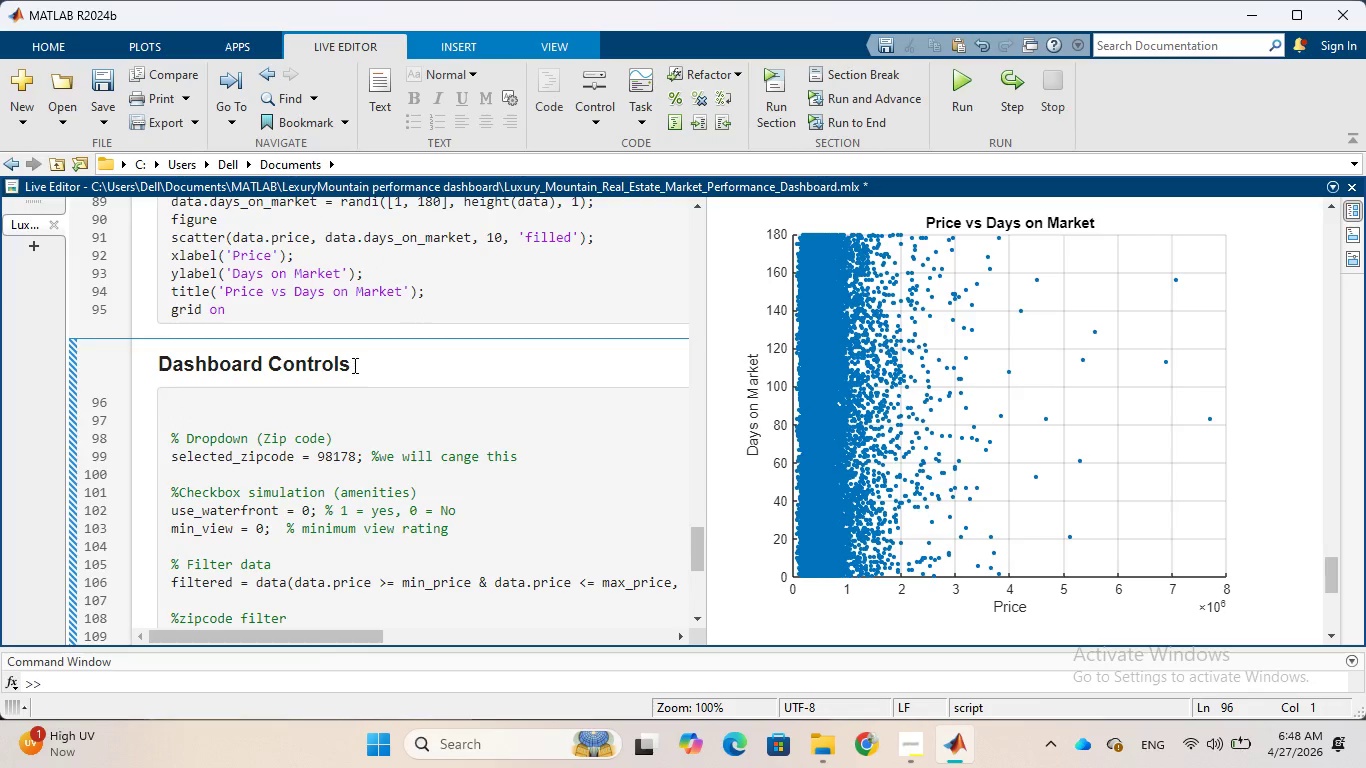 
scroll: coordinate [353, 366], scroll_direction: down, amount: 1.0
 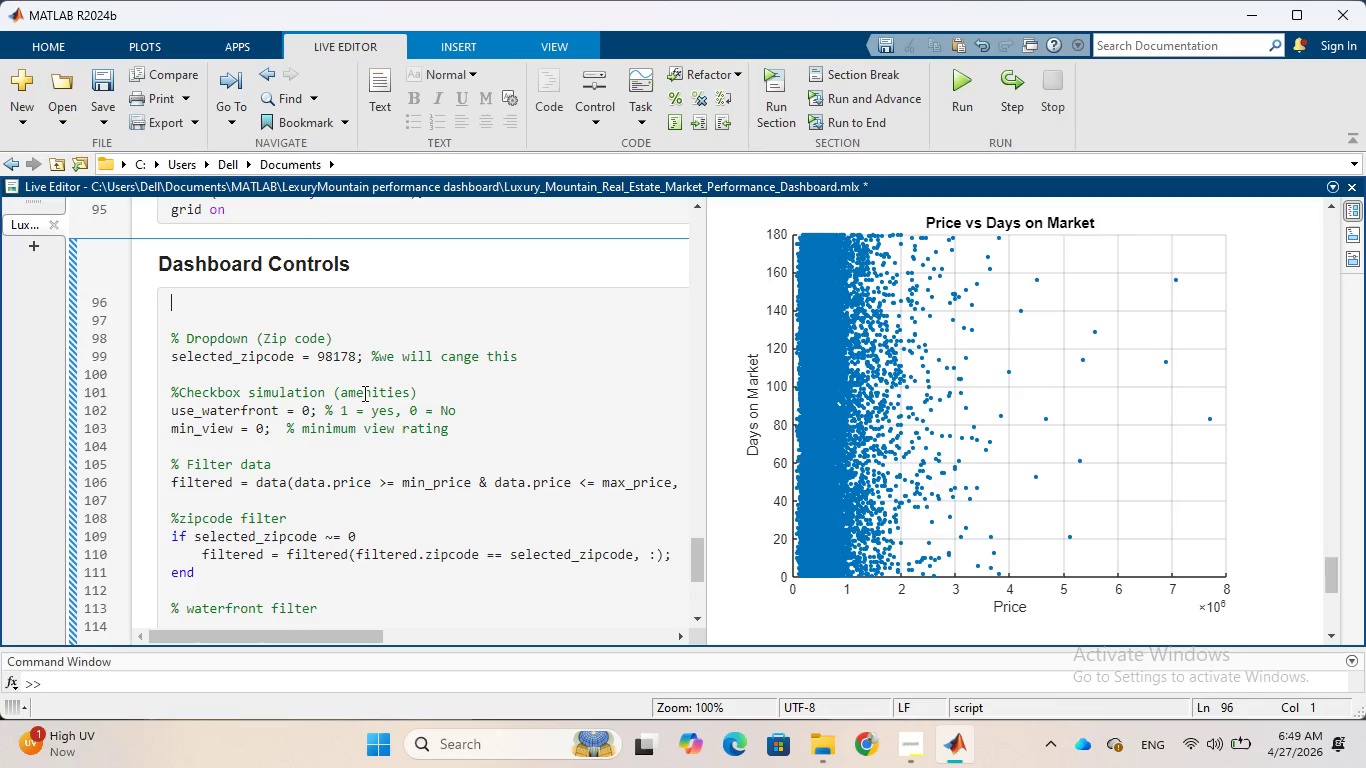 
wait(18.36)
 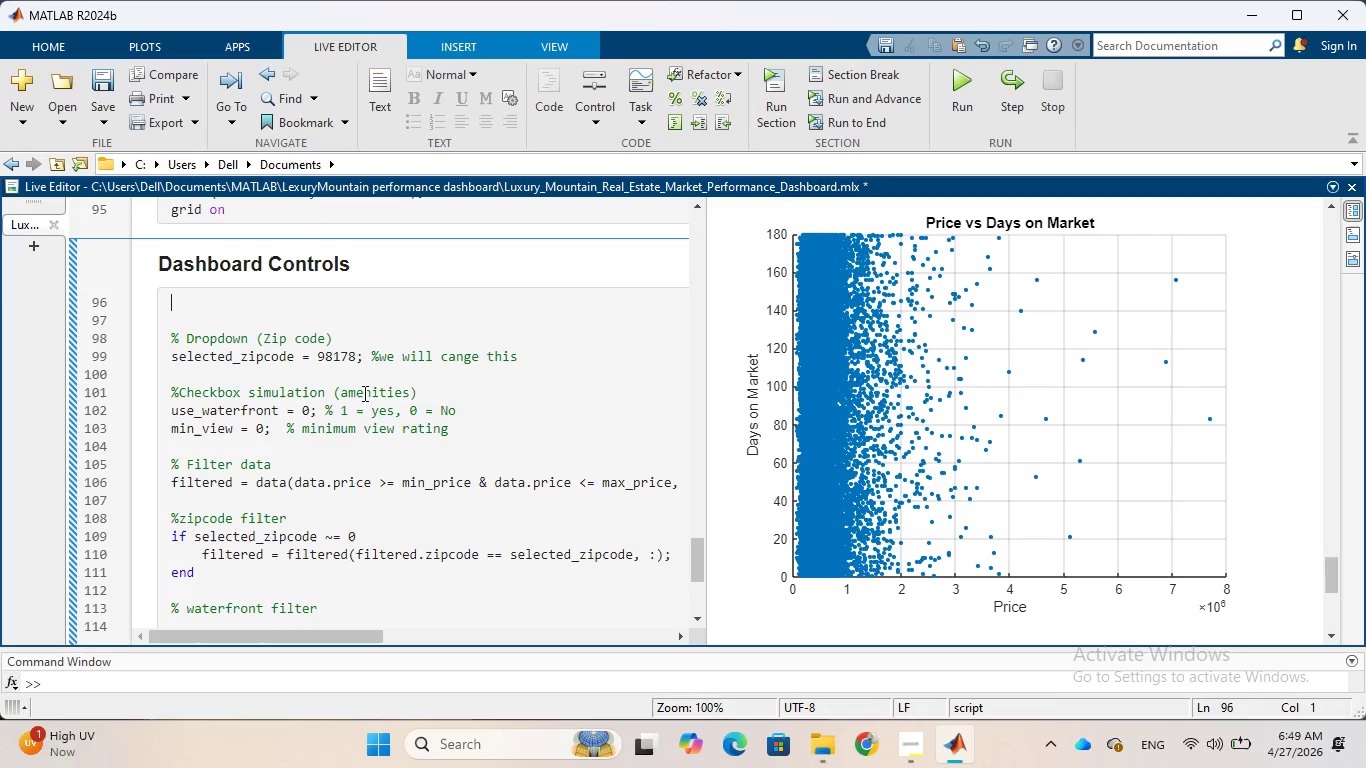 
scroll: coordinate [293, 334], scroll_direction: up, amount: 29.0
 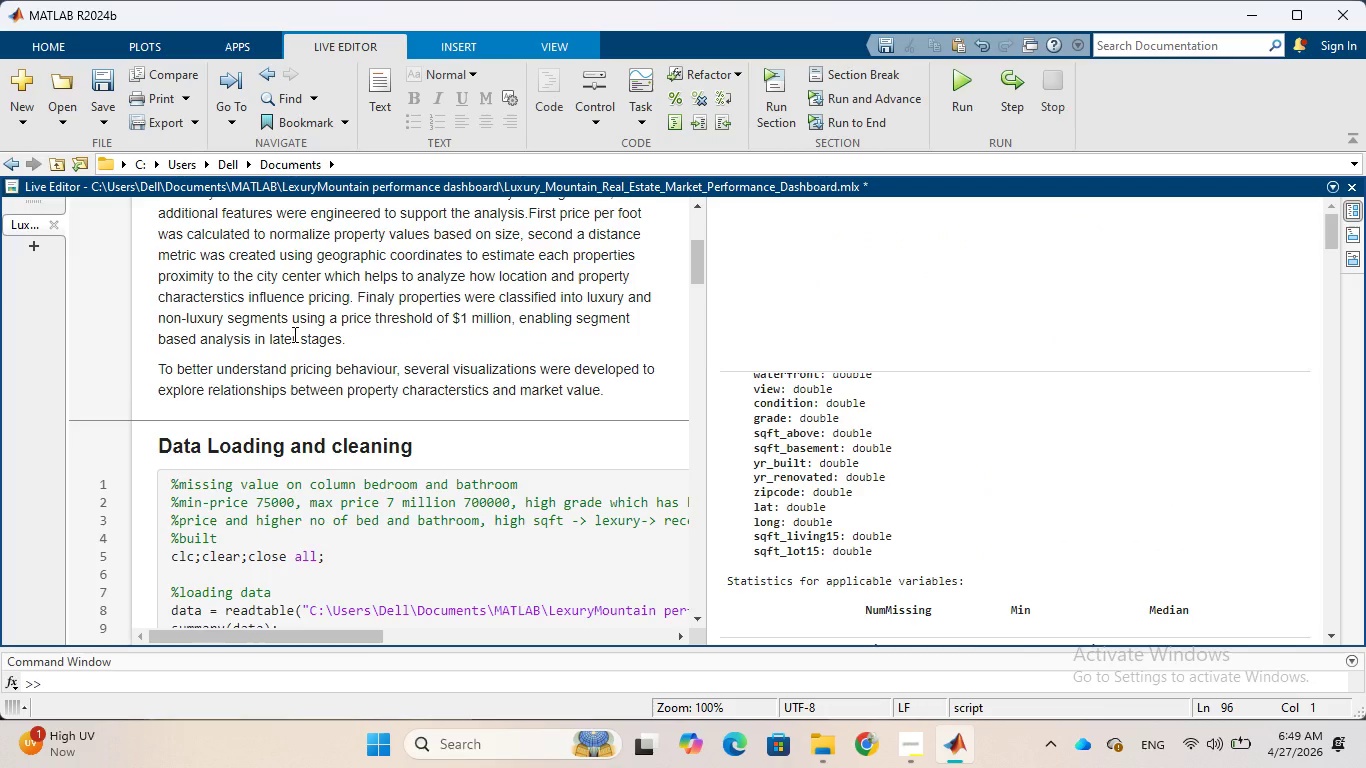 
scroll: coordinate [293, 334], scroll_direction: down, amount: 4.0
 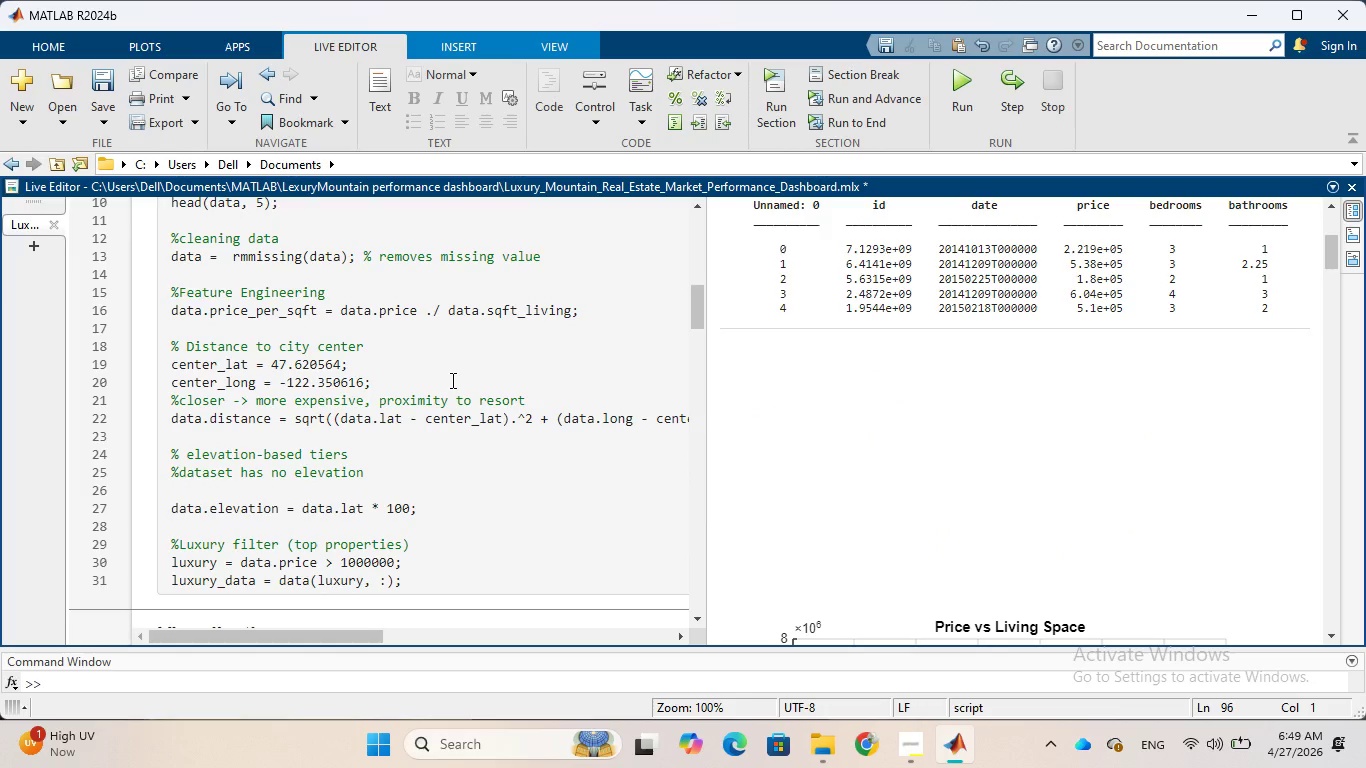 
scroll: coordinate [451, 380], scroll_direction: up, amount: 1.0
 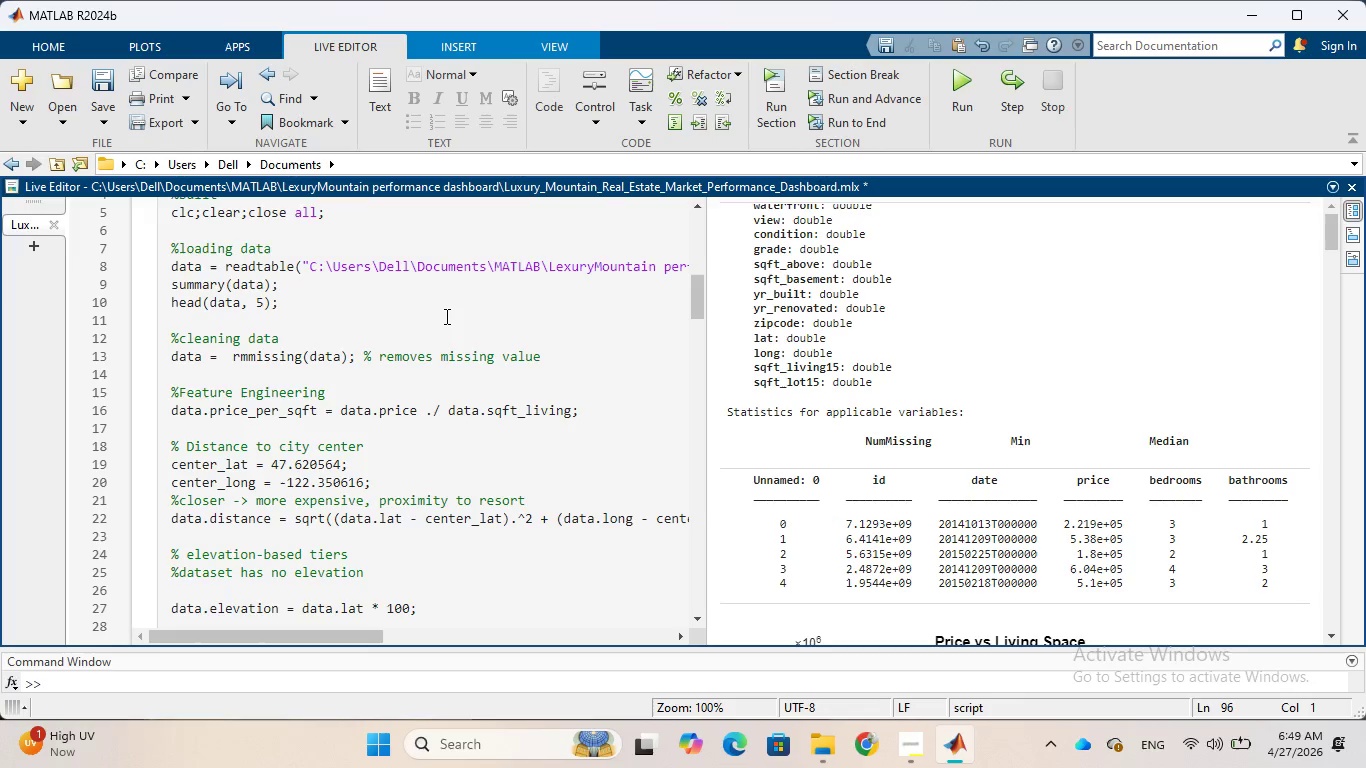 
scroll: coordinate [445, 316], scroll_direction: down, amount: 1.0
 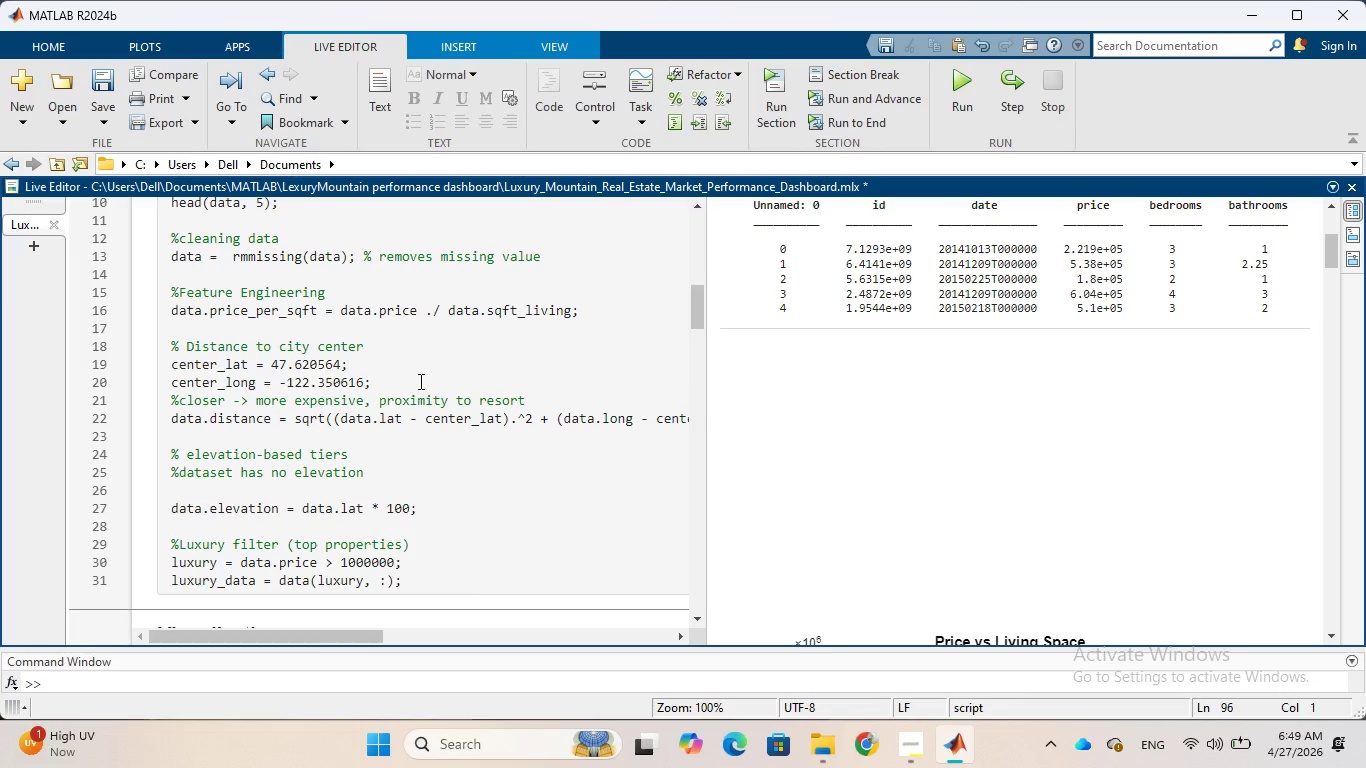 
wait(23.66)
 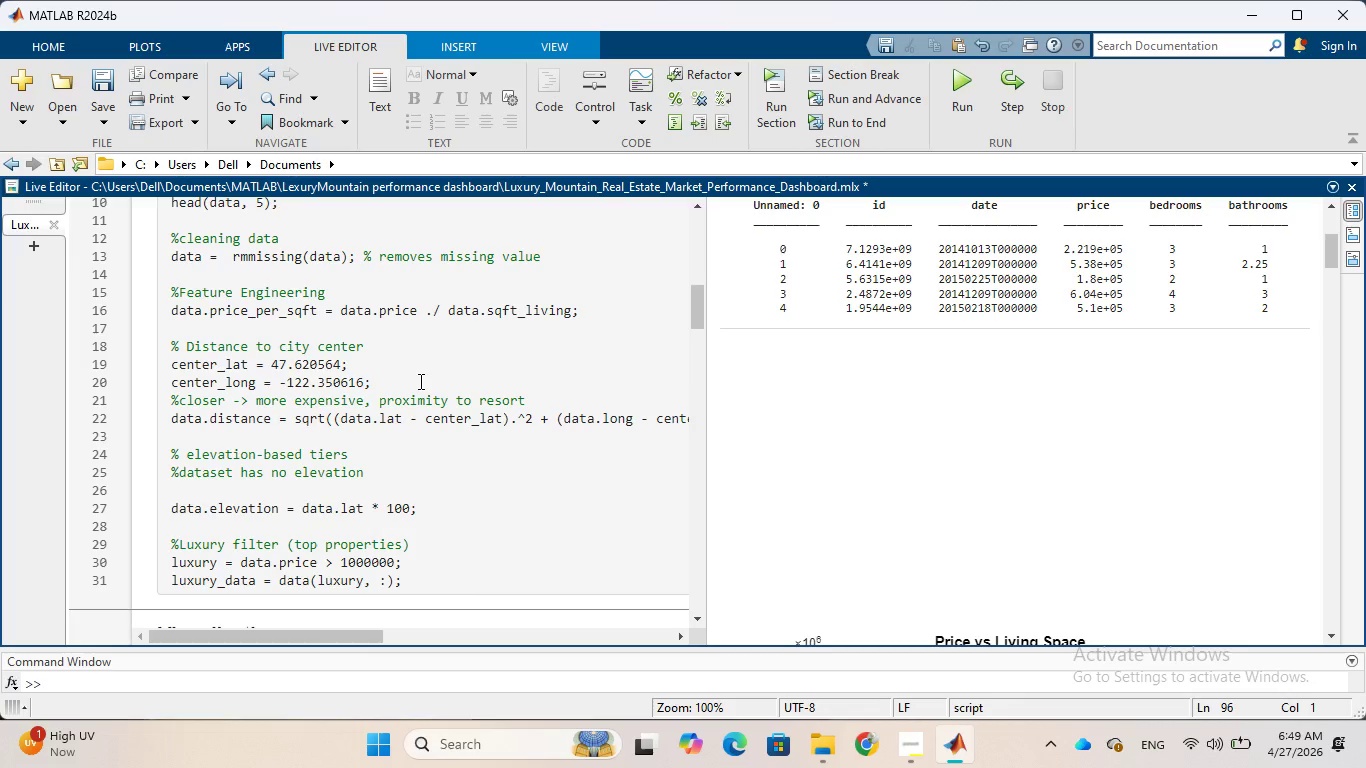 
scroll: coordinate [406, 356], scroll_direction: up, amount: 1.0
 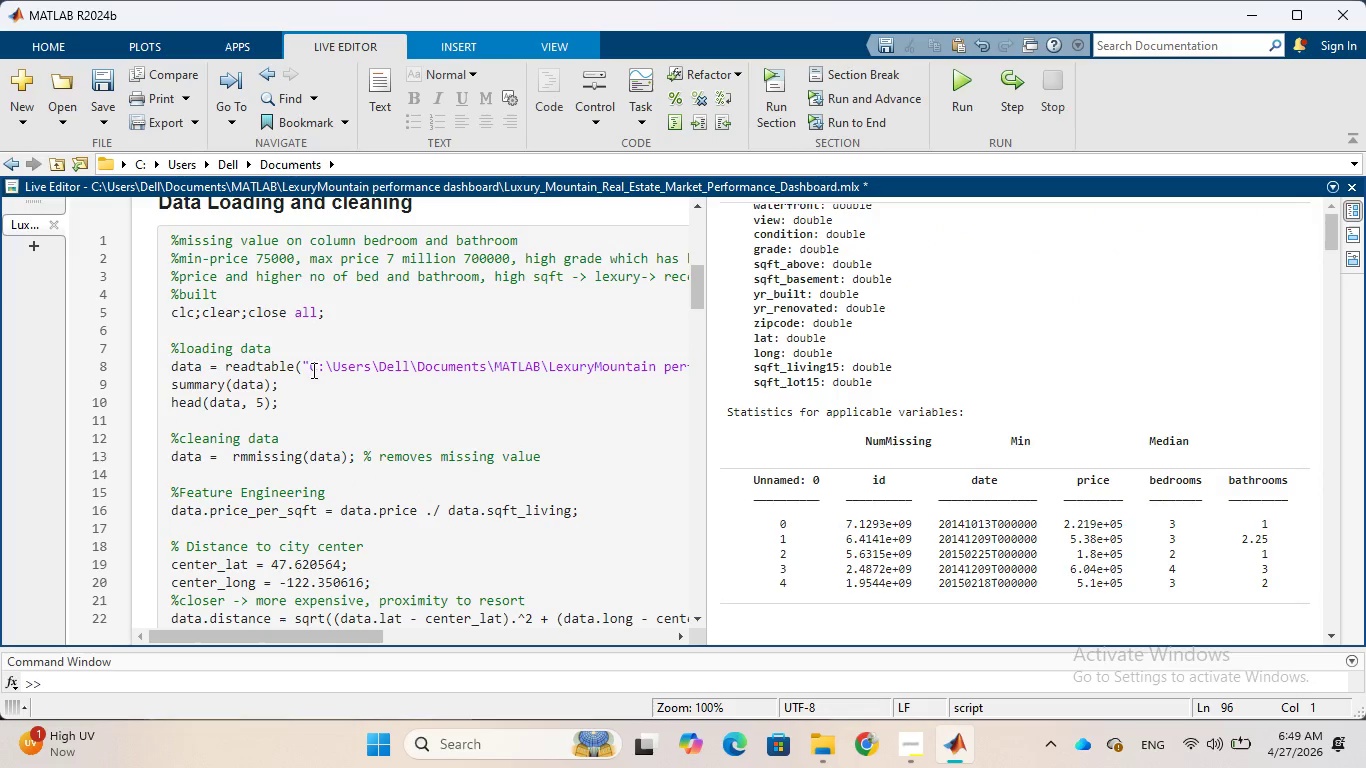 
left_click([293, 347])
 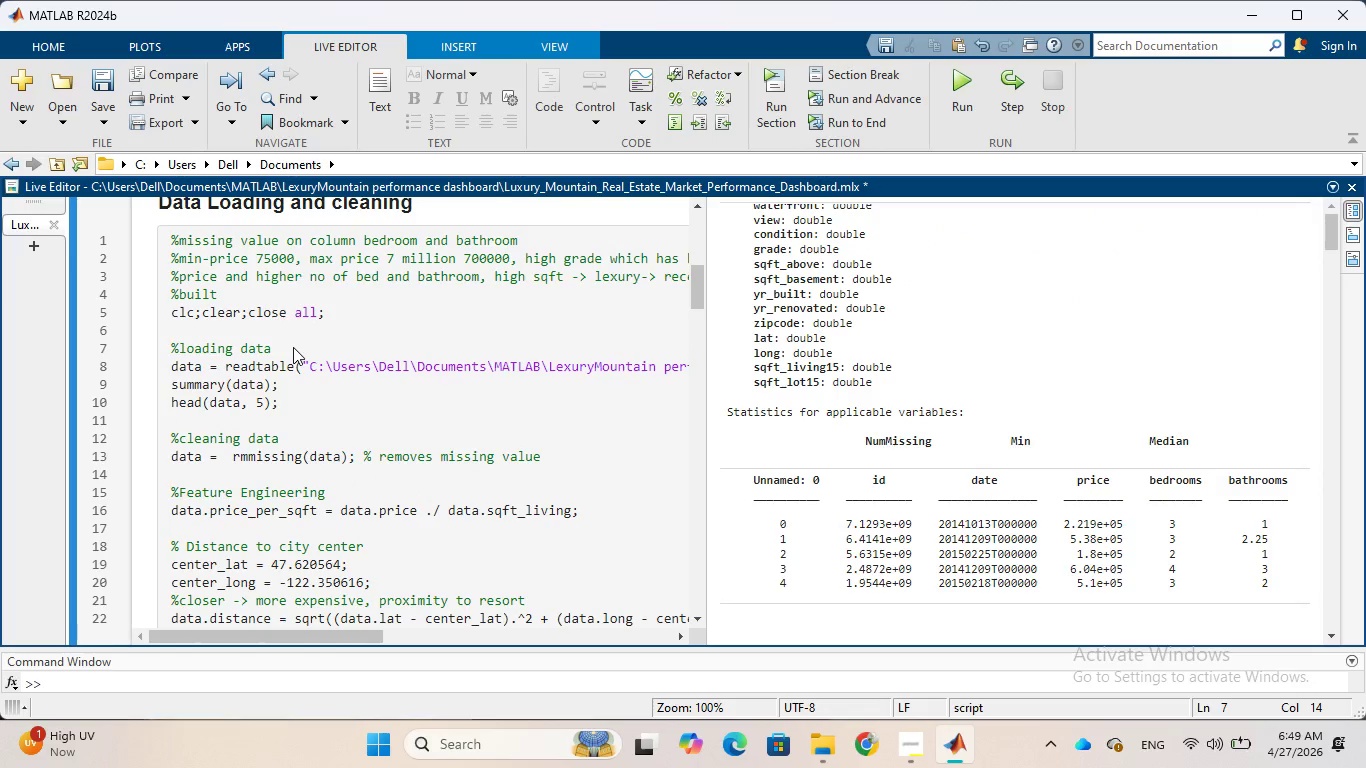 
key(Backspace)
 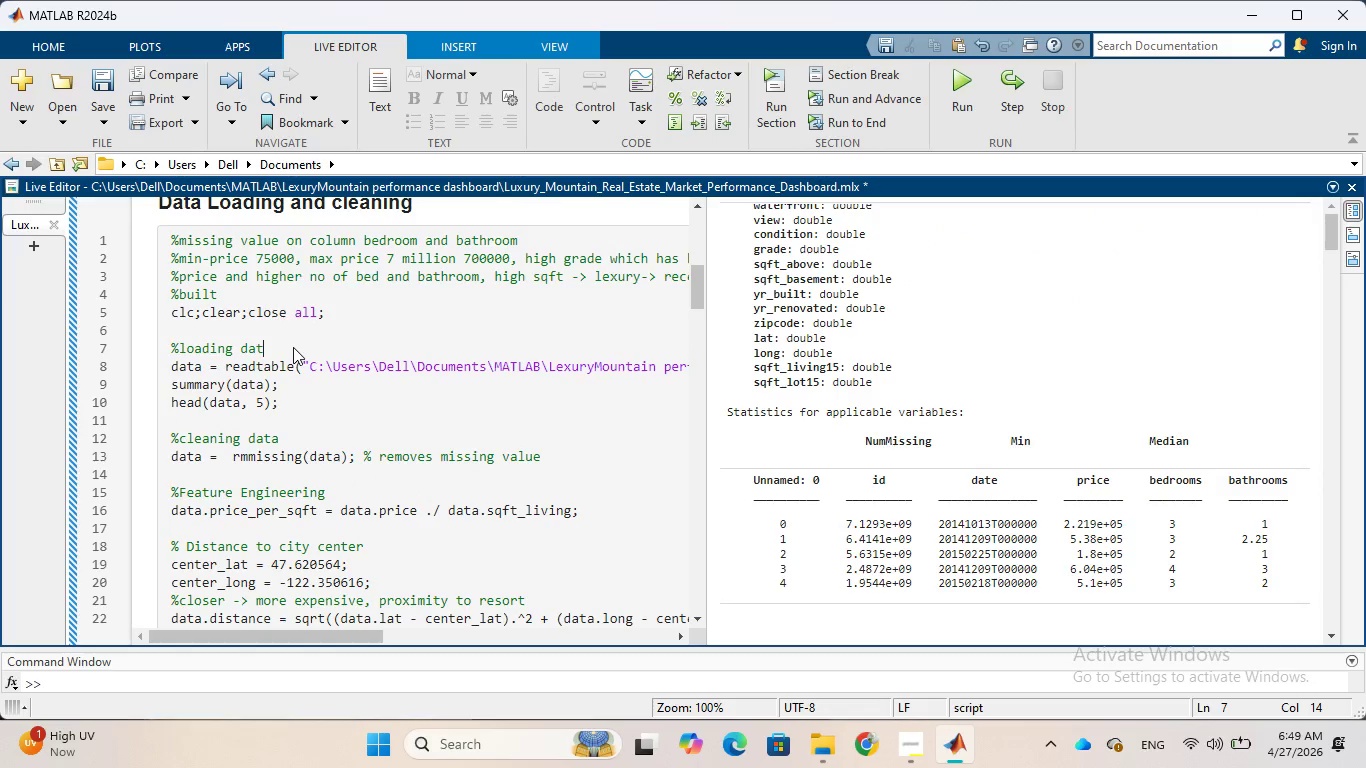 
key(Backspace)
 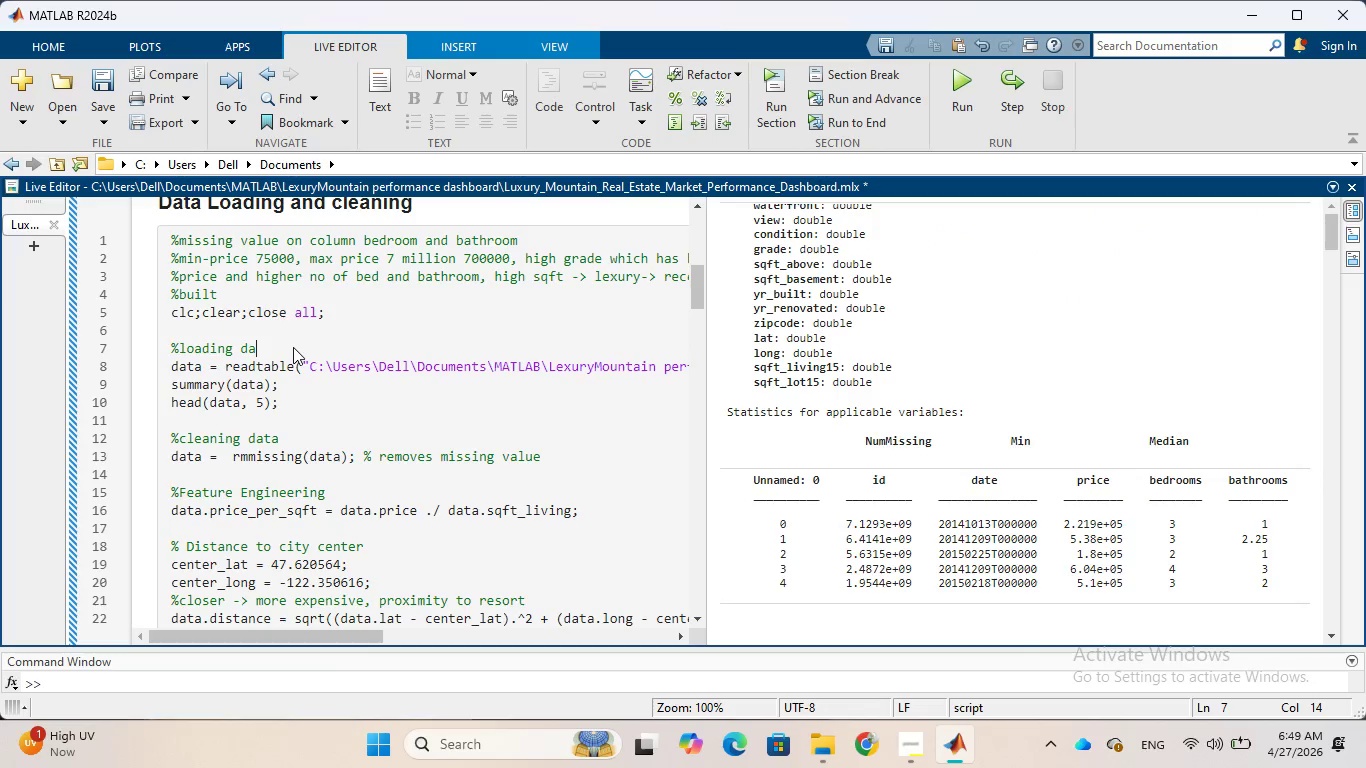 
key(Backspace)
 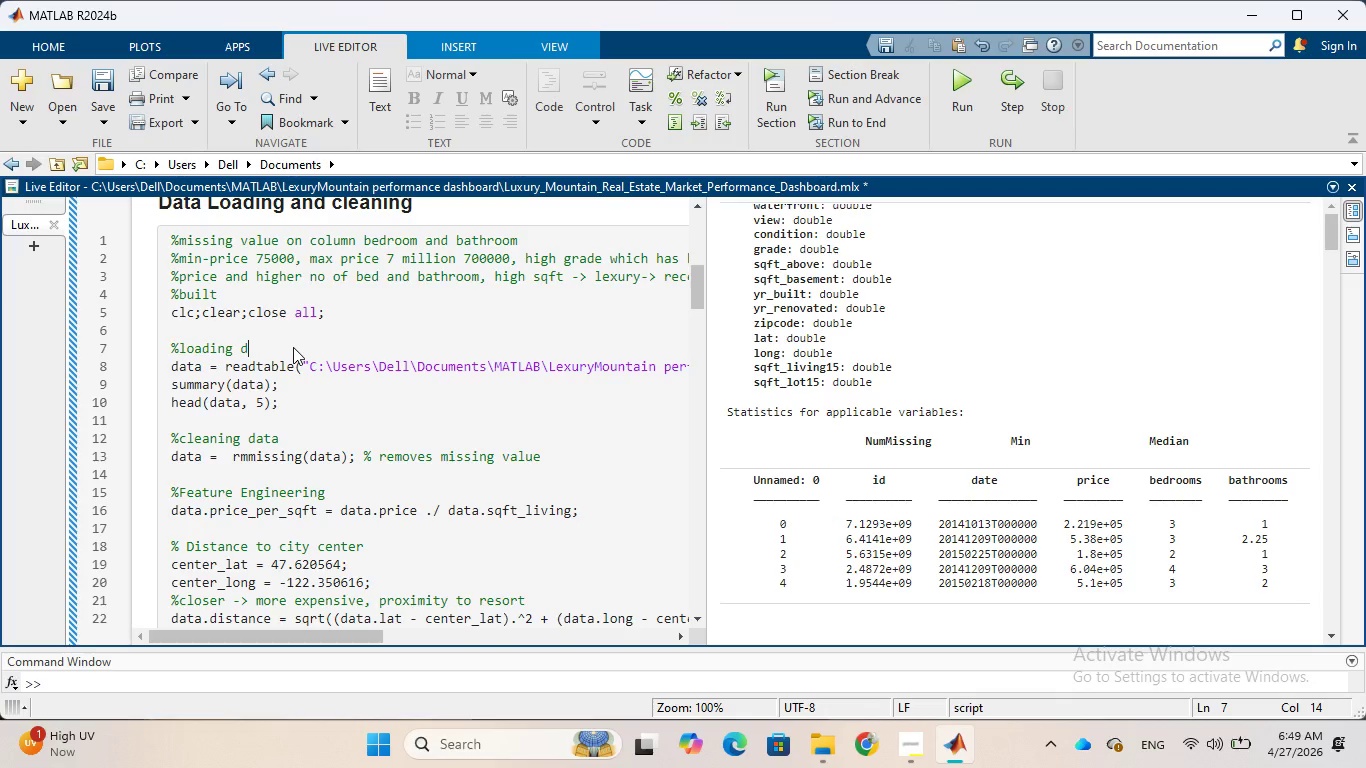 
key(Backspace)
 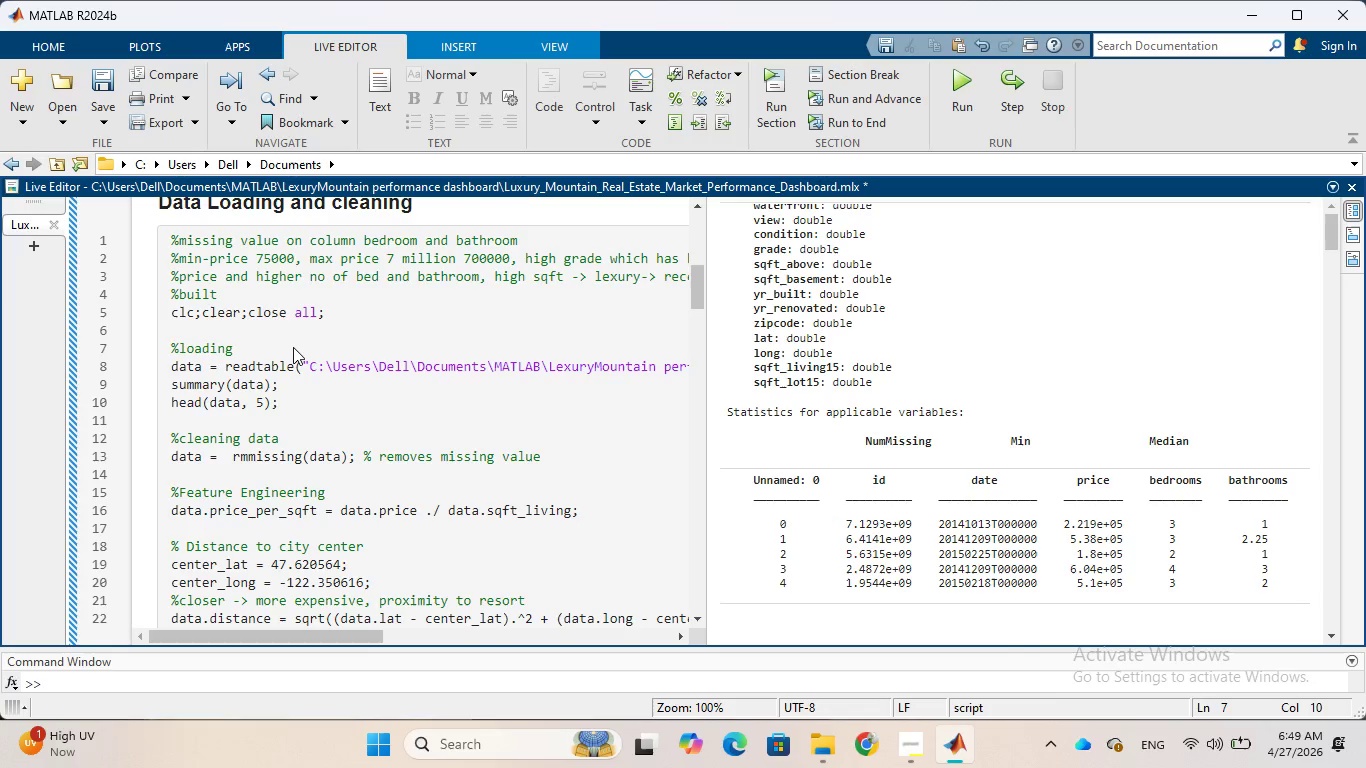 
key(Backspace)
key(Backspace)
key(Backspace)
key(Backspace)
key(Backspace)
key(Backspace)
key(Backspace)
key(Backspace)
type( Load & Prepare DATA)
 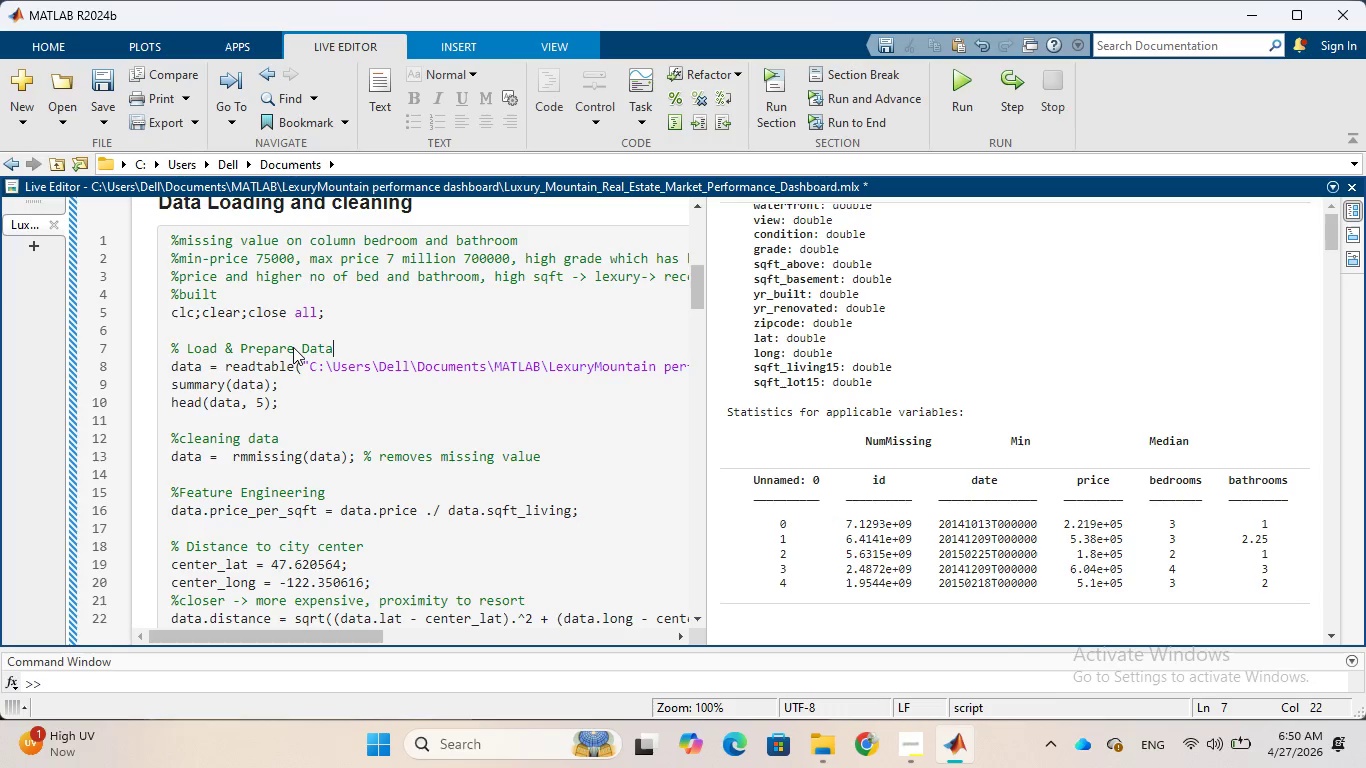 
 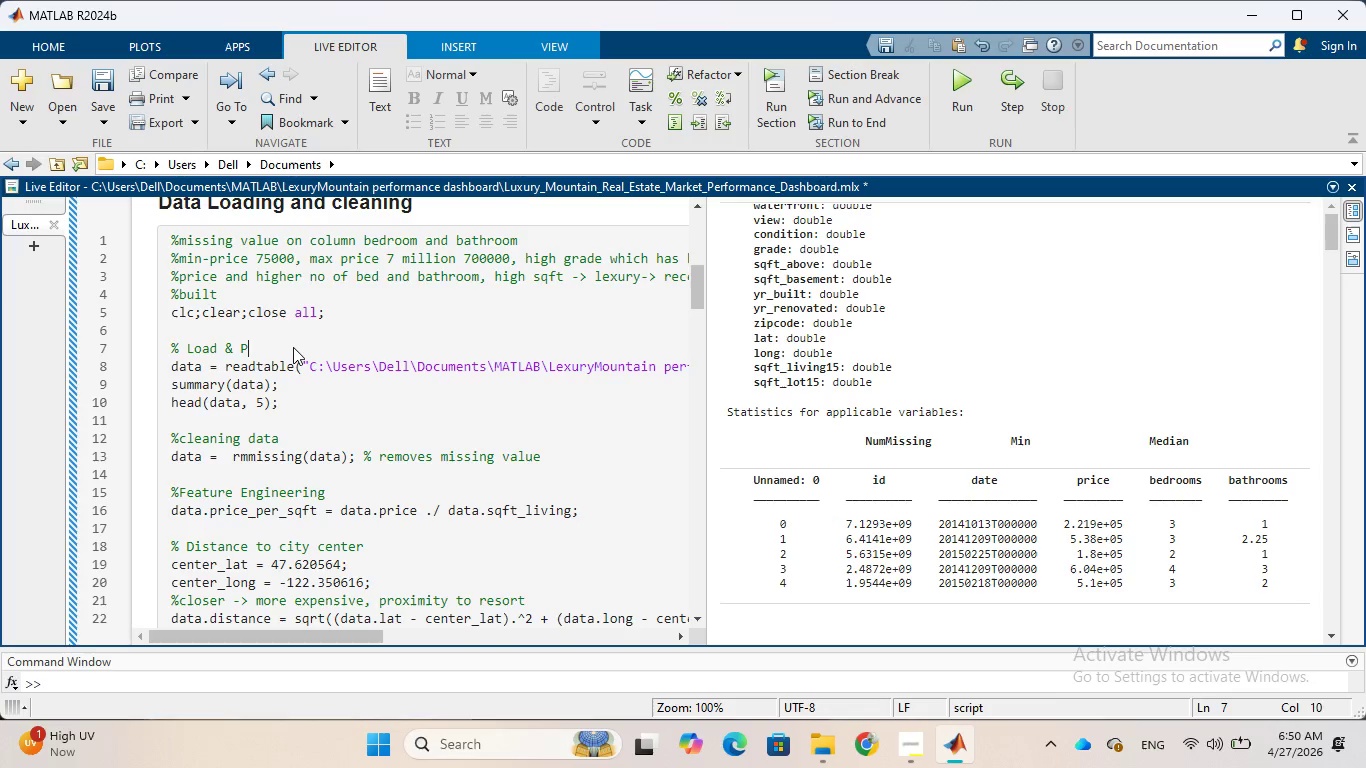 
hold_key(key=CapsLock, duration=0.31)
 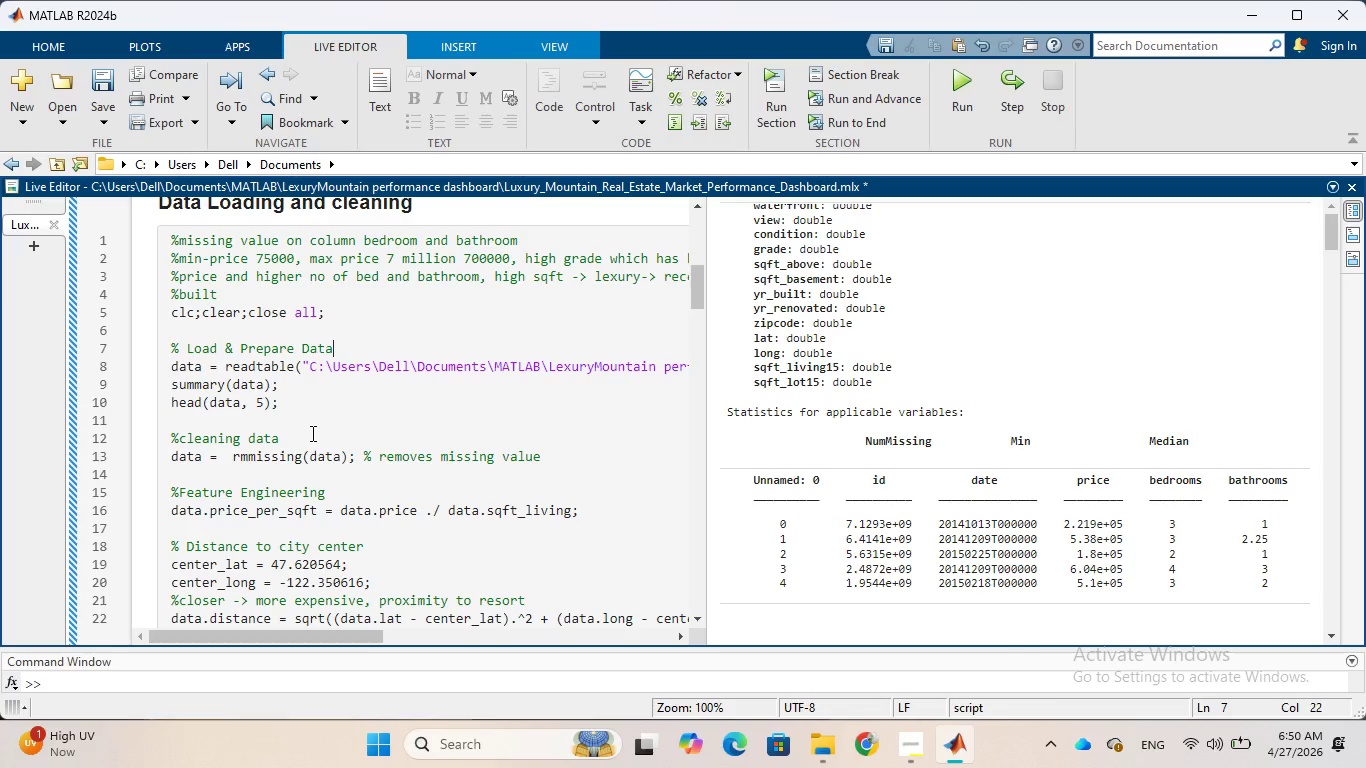 
wait(18.76)
 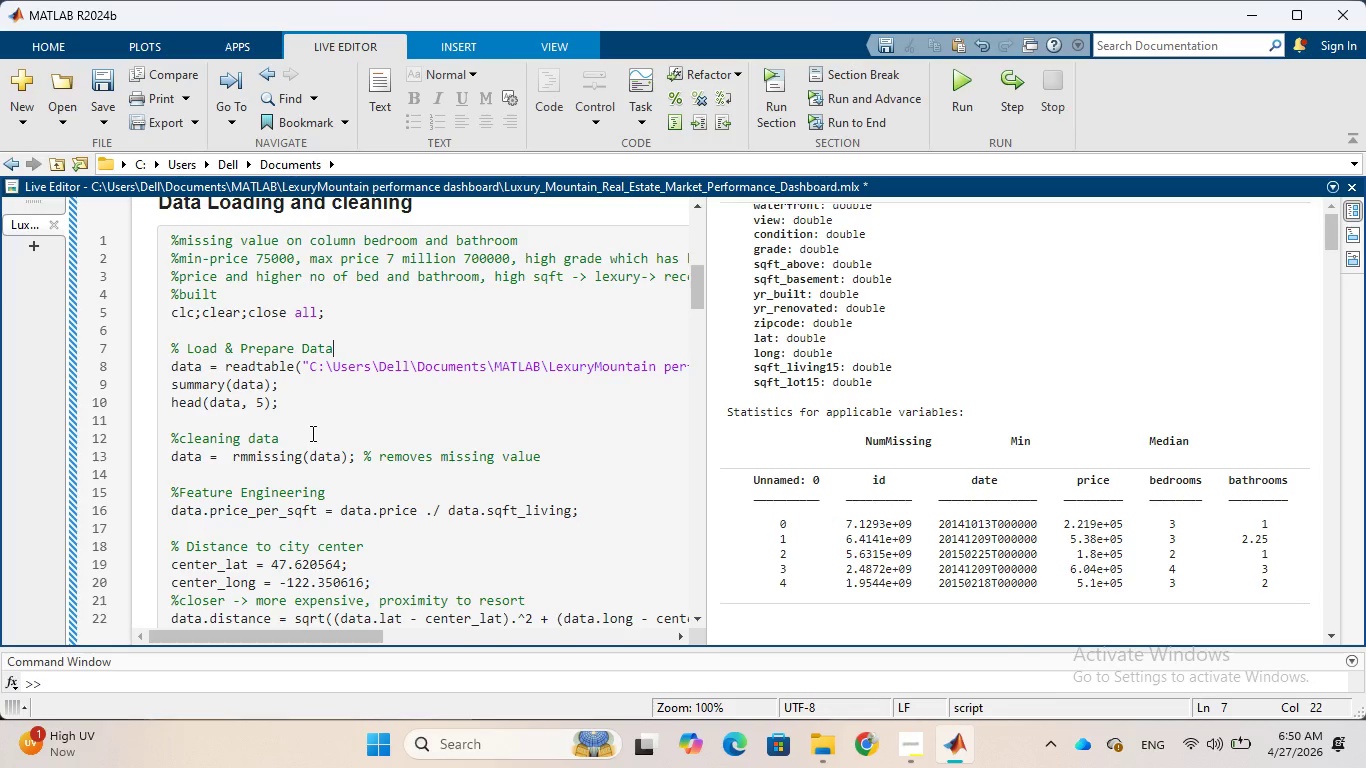 
left_click_drag(start_coordinate=[313, 427], to_coordinate=[303, 439])
 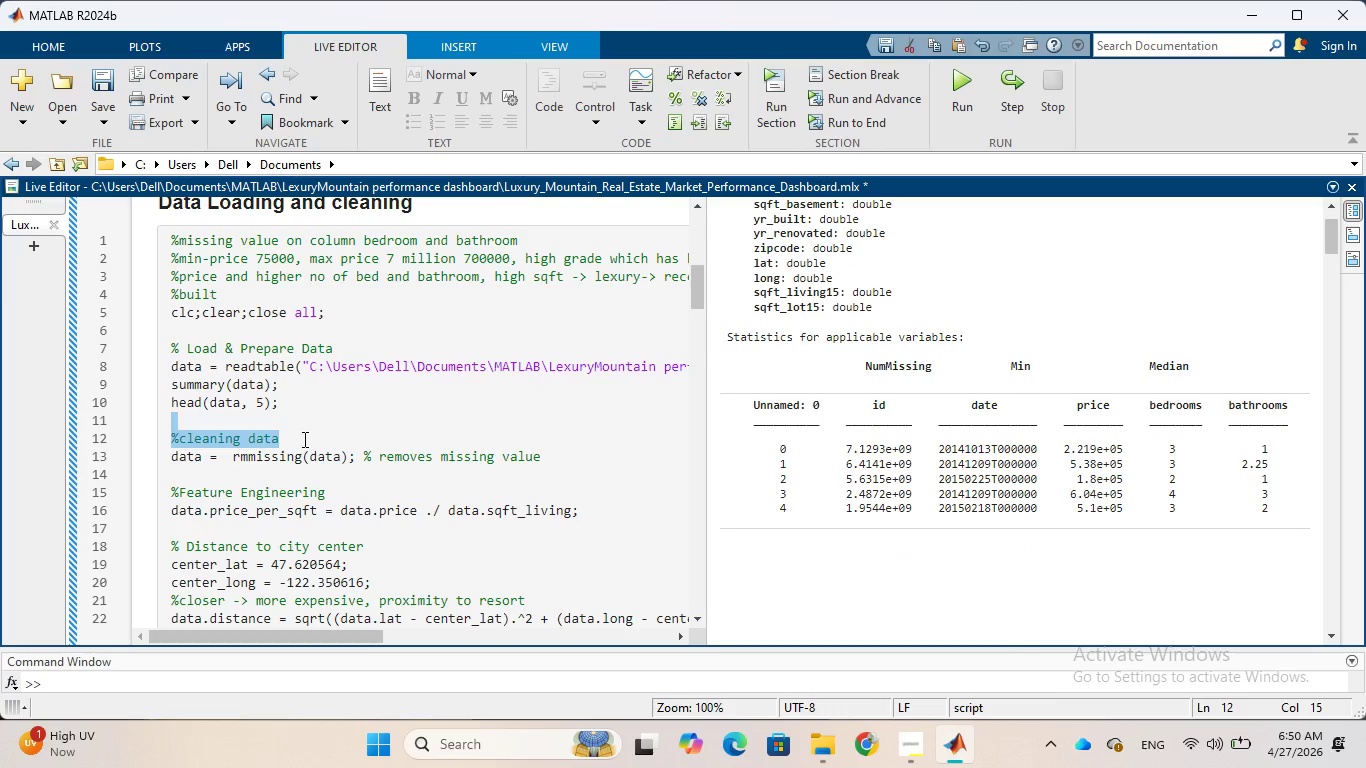 
key(Backspace)
 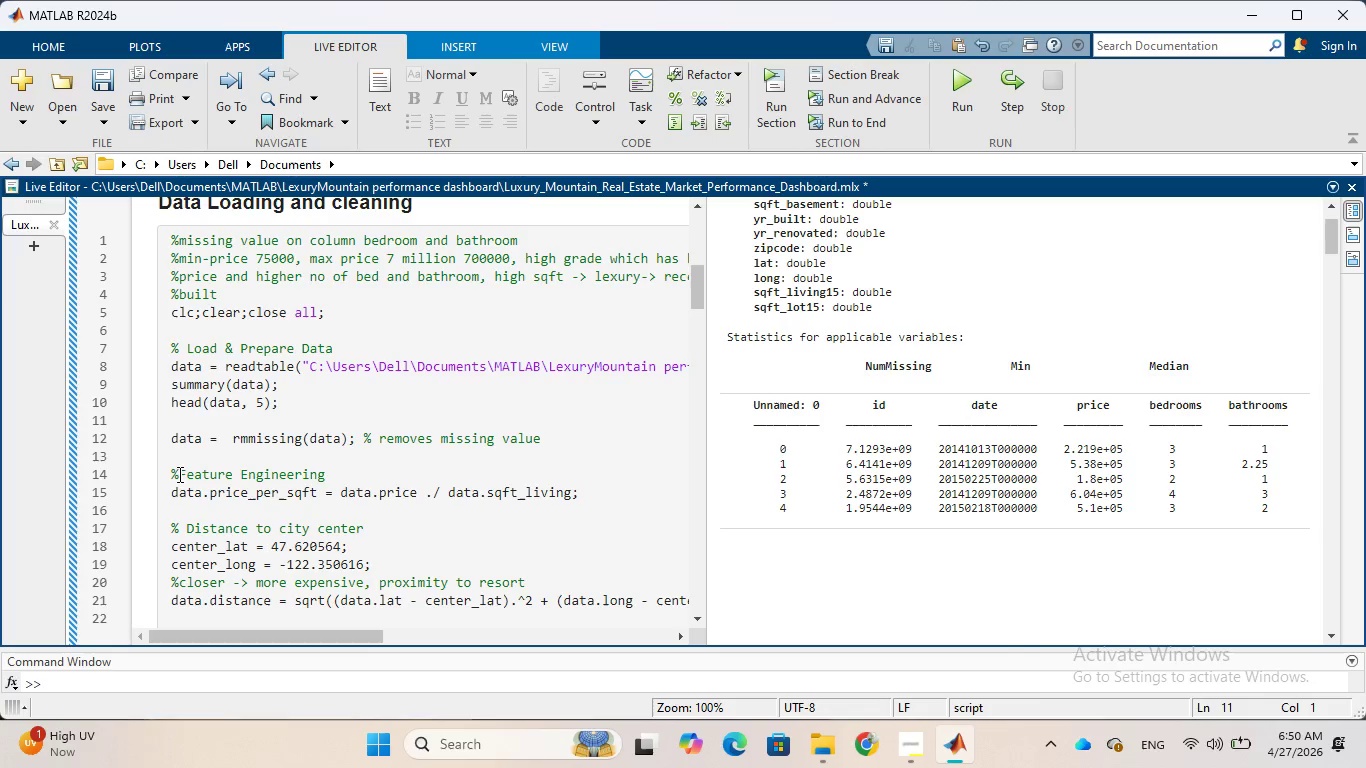 
left_click([178, 474])
 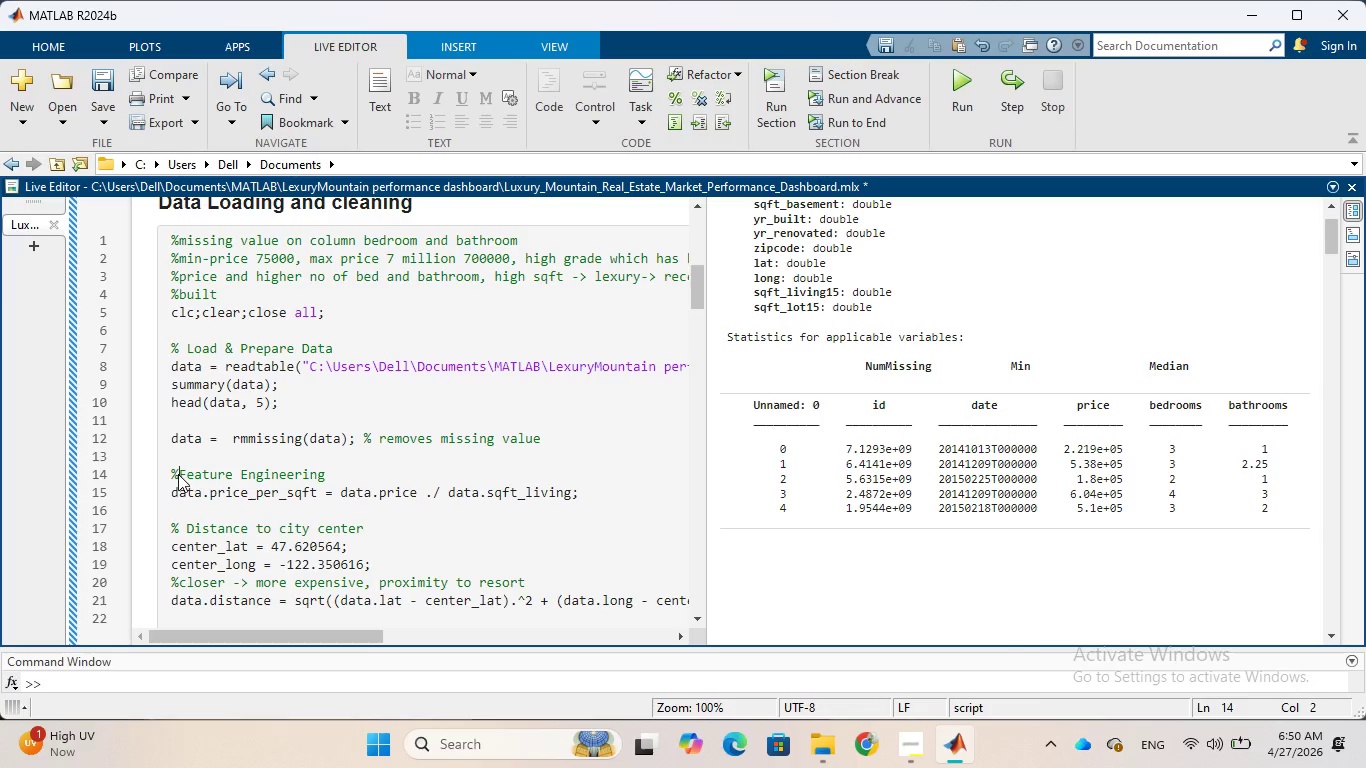 
type( ******* )
 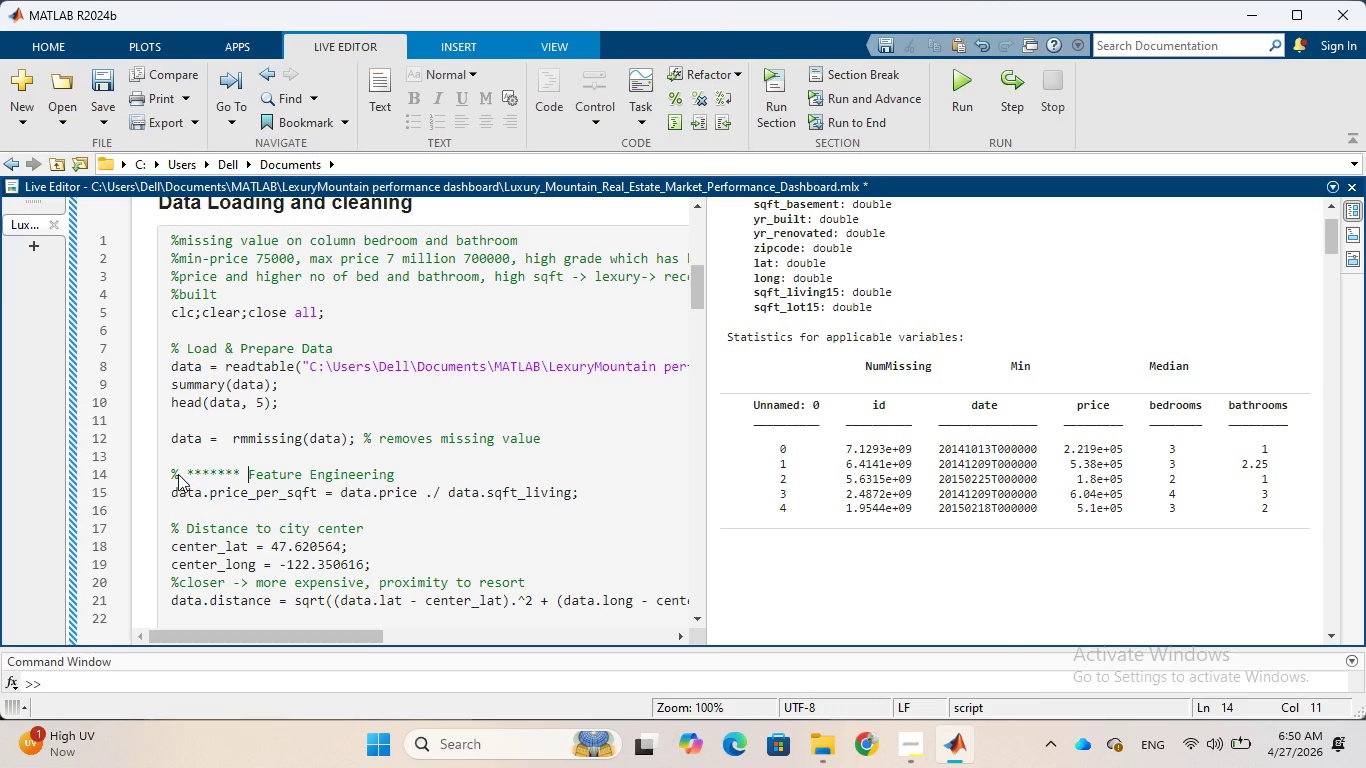 
key(ArrowRight)
 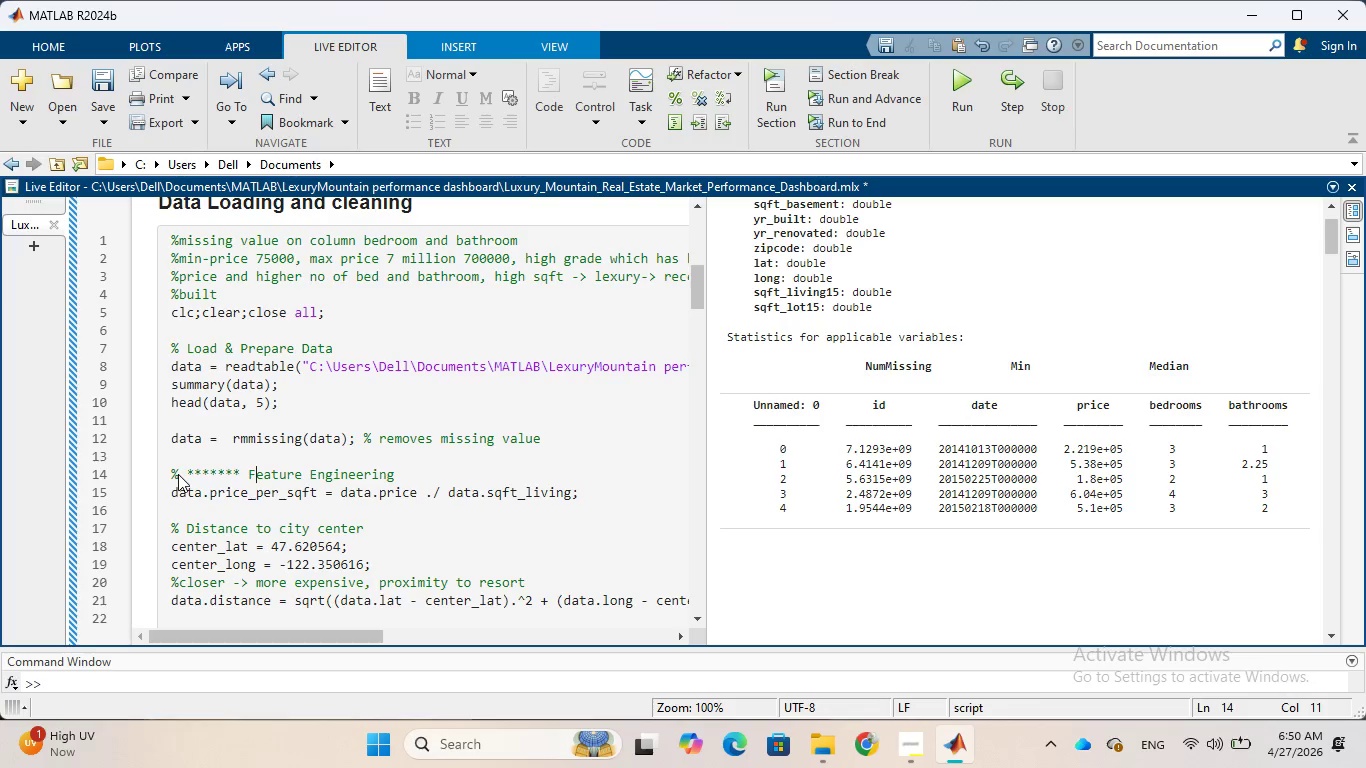 
key(ArrowRight)
 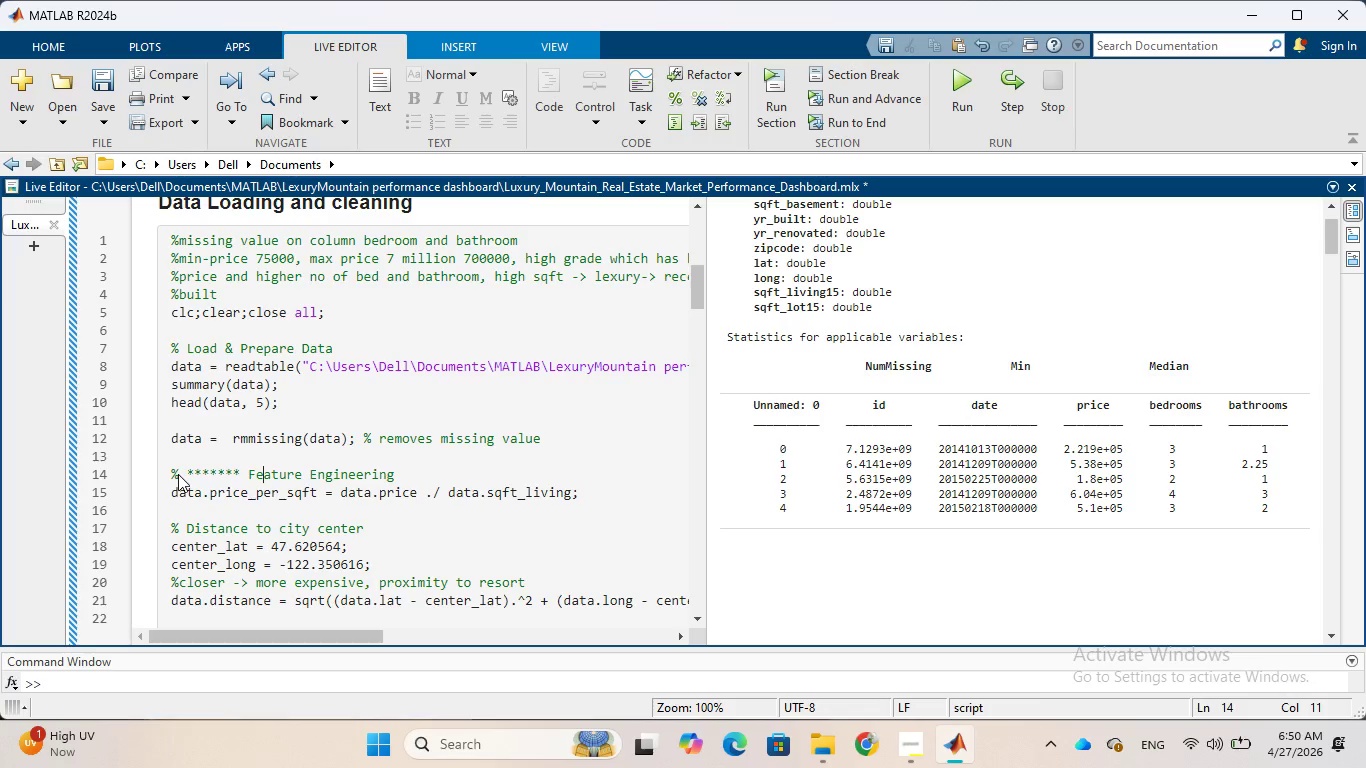 
key(ArrowRight)
 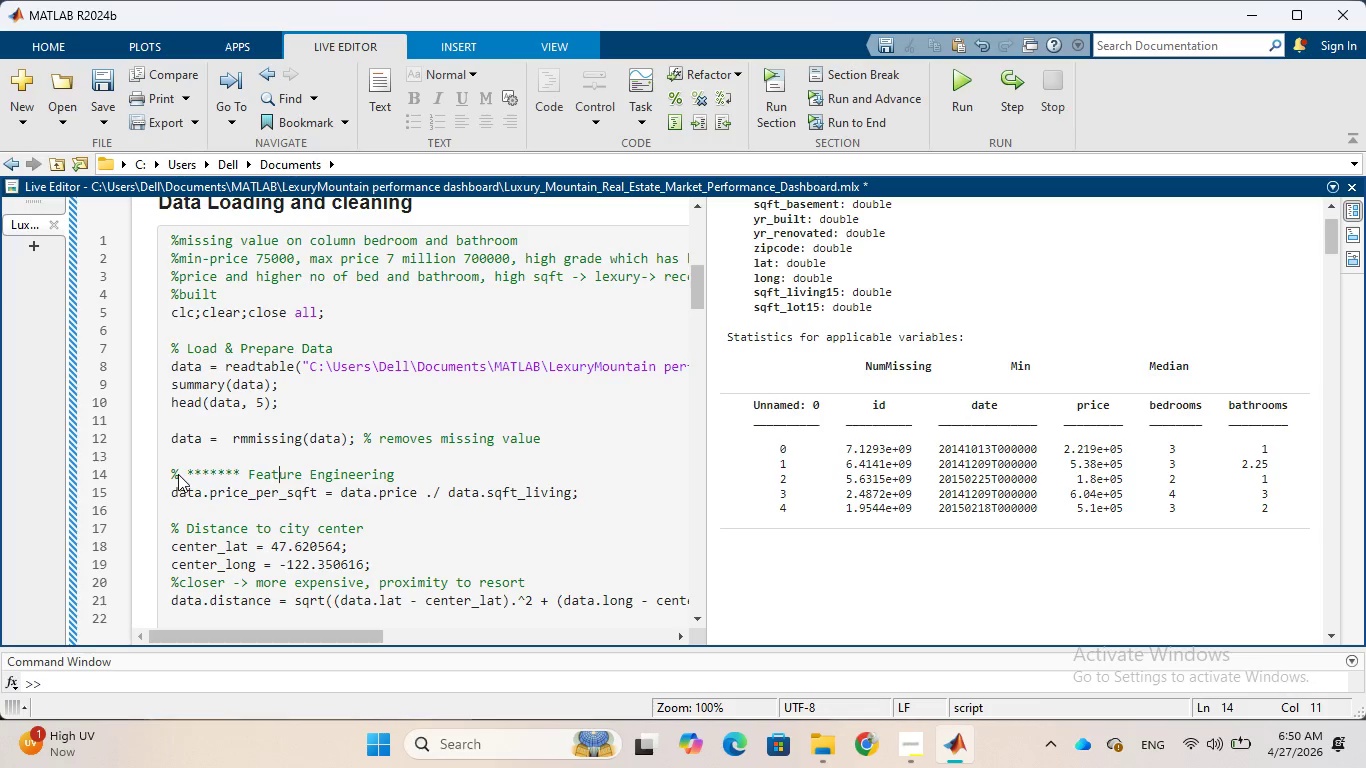 
key(ArrowRight)
 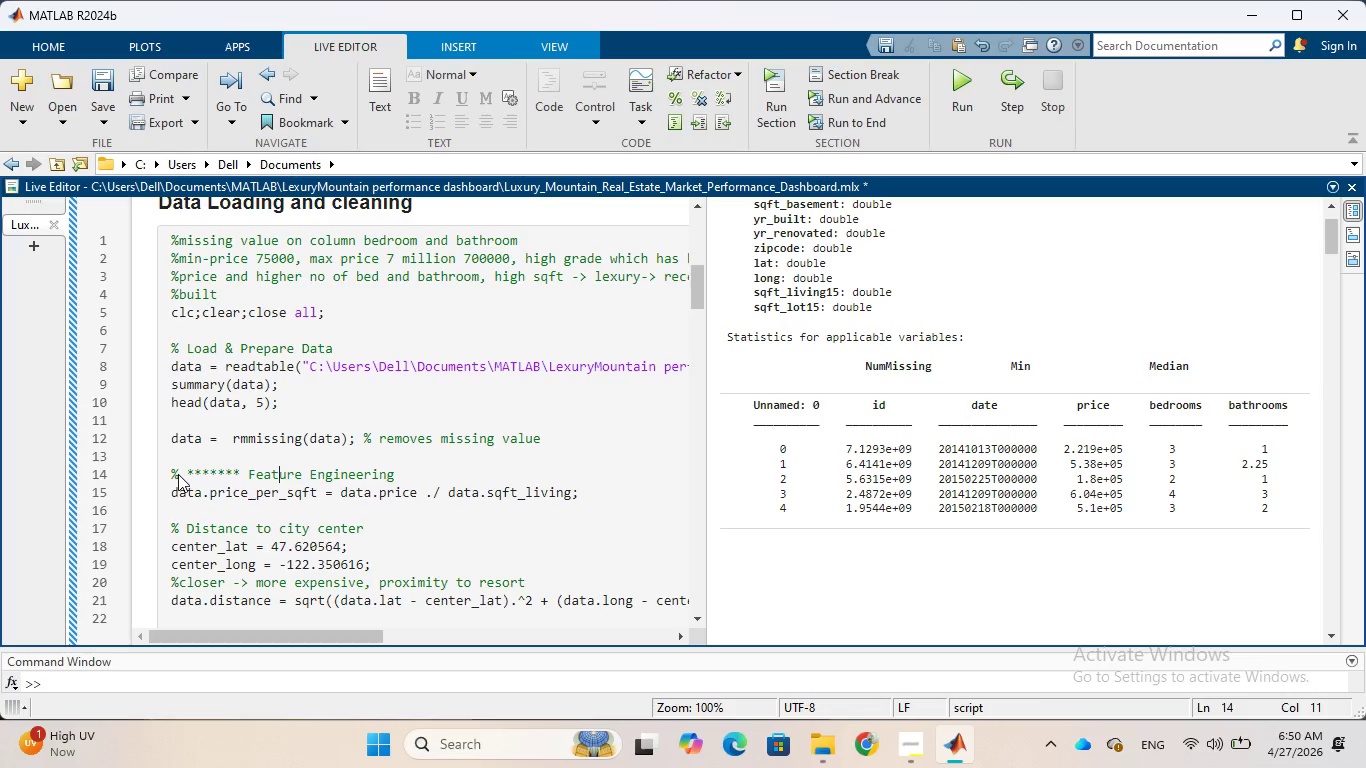 
key(ArrowRight)
 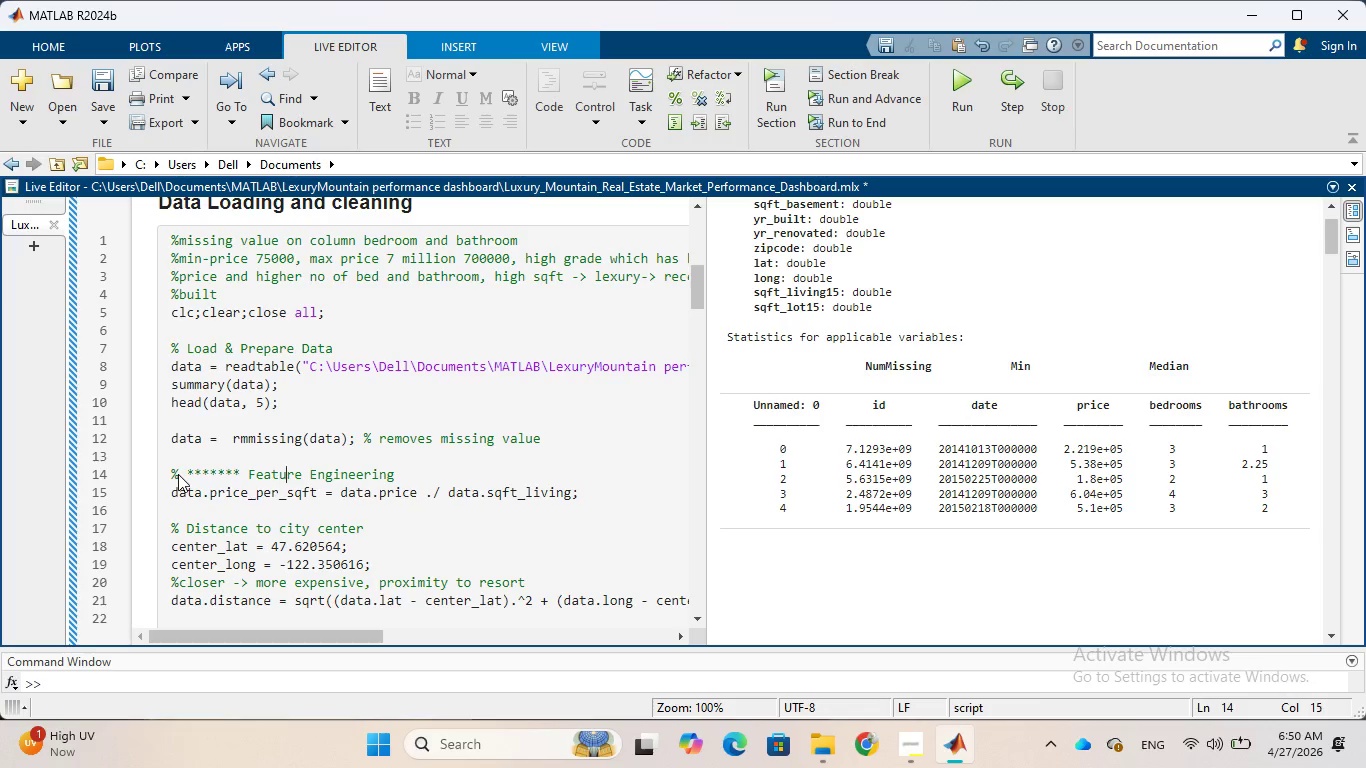 
key(ArrowRight)
 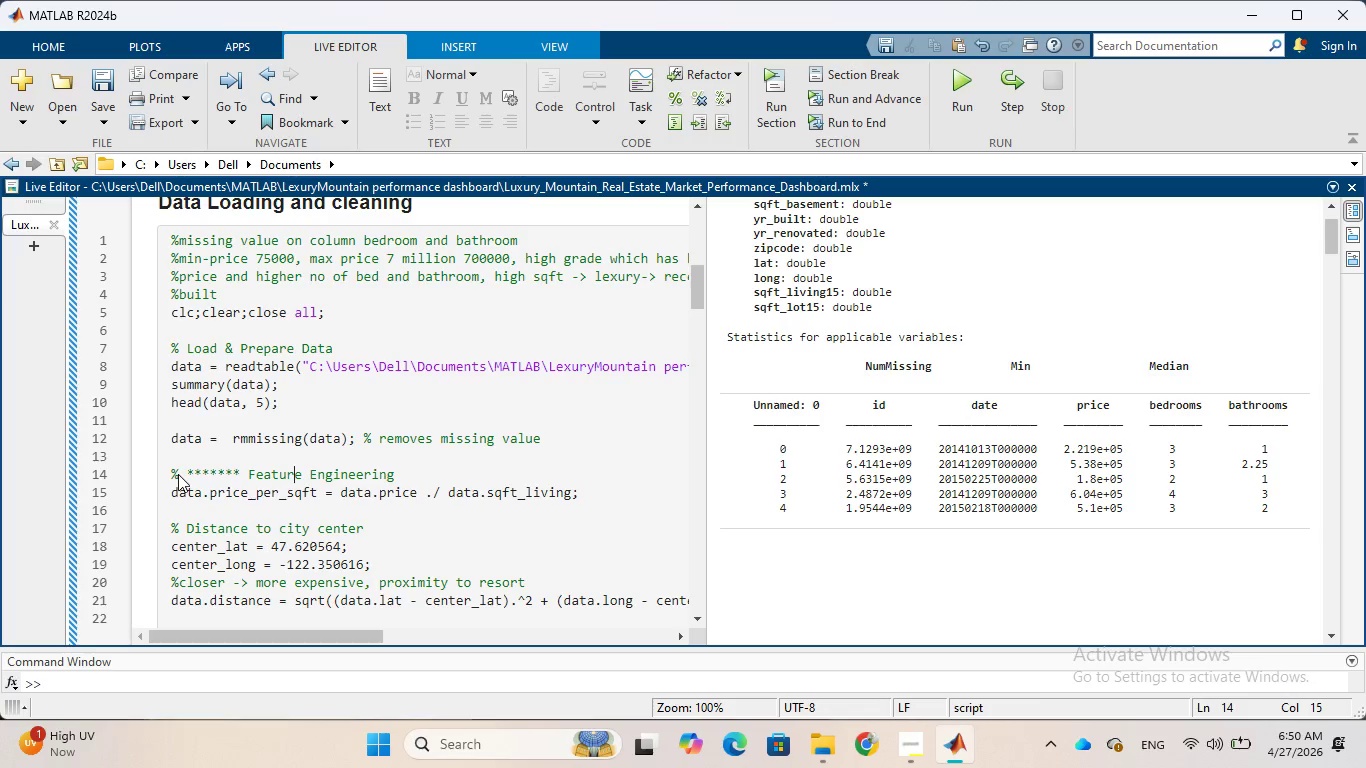 
key(ArrowRight)
 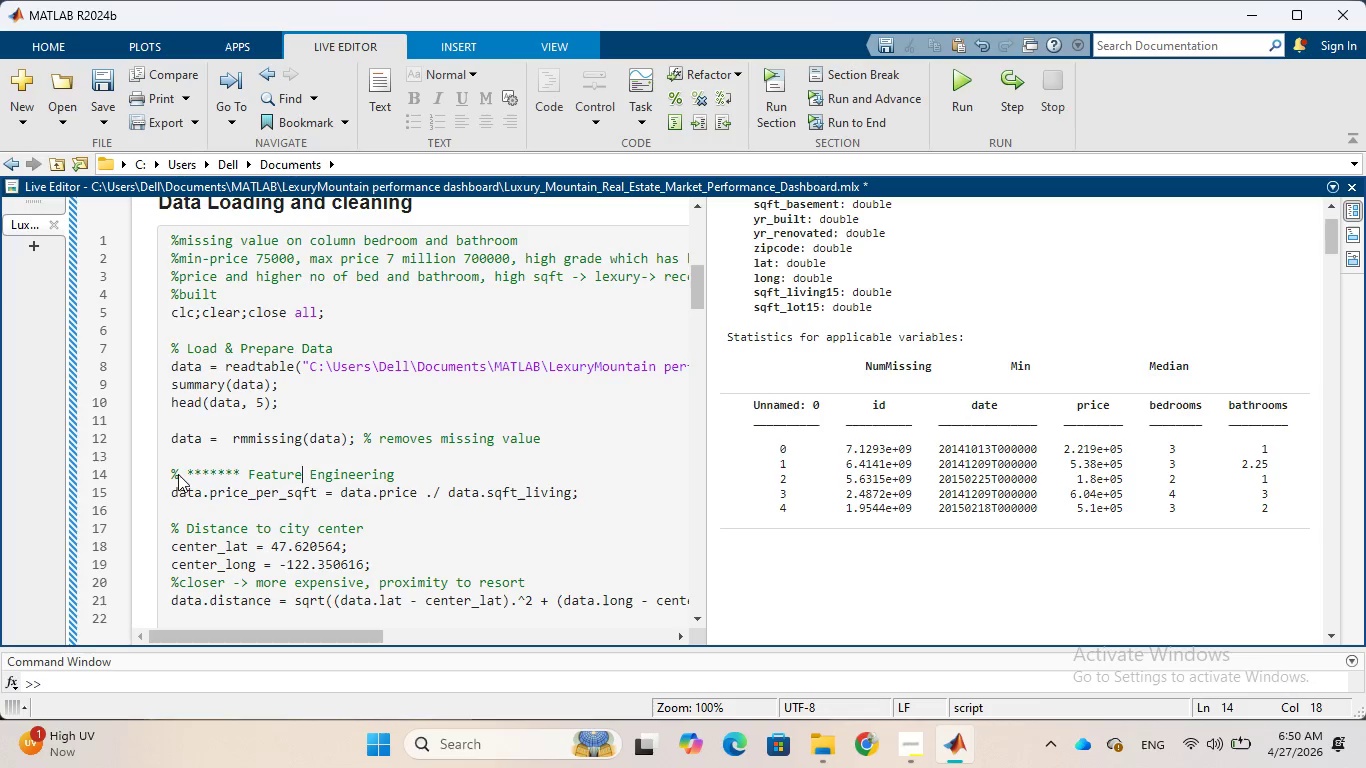 
key(ArrowRight)
 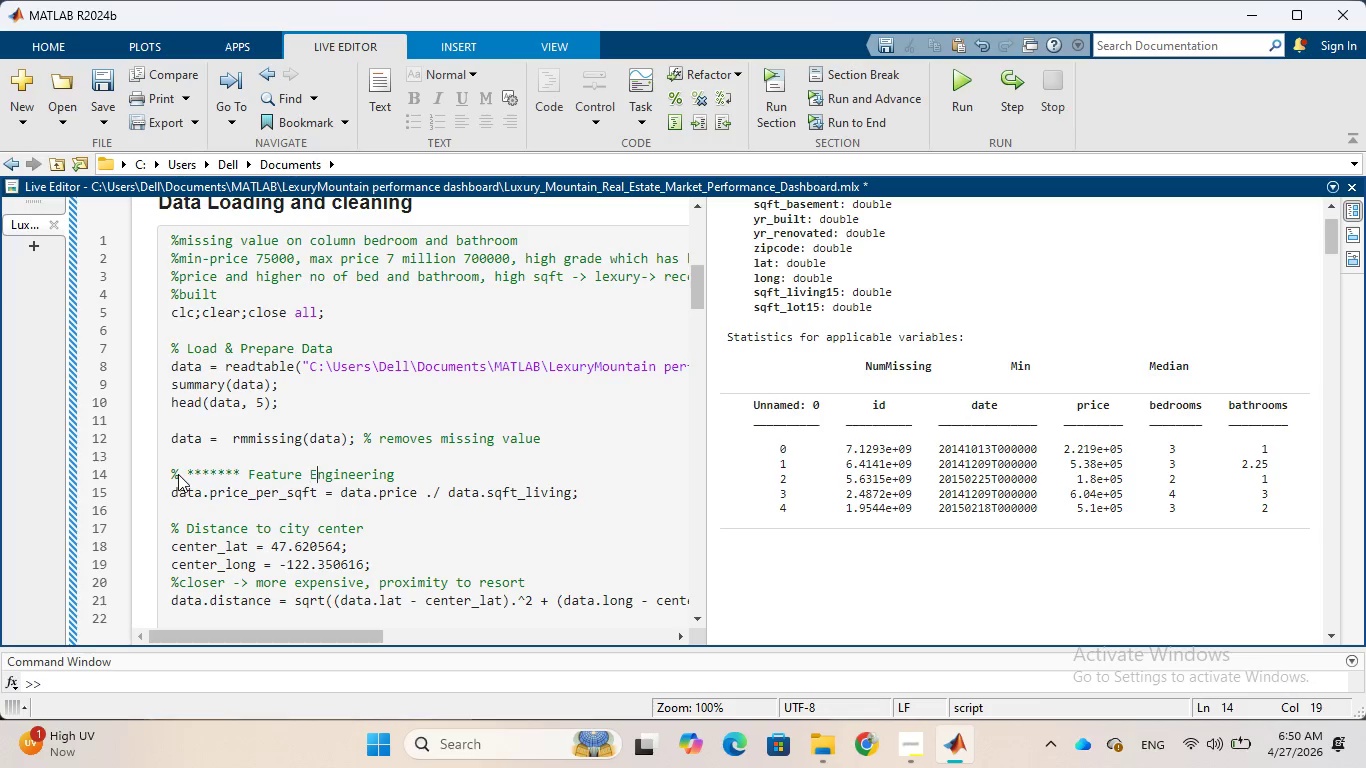 
key(ArrowRight)
 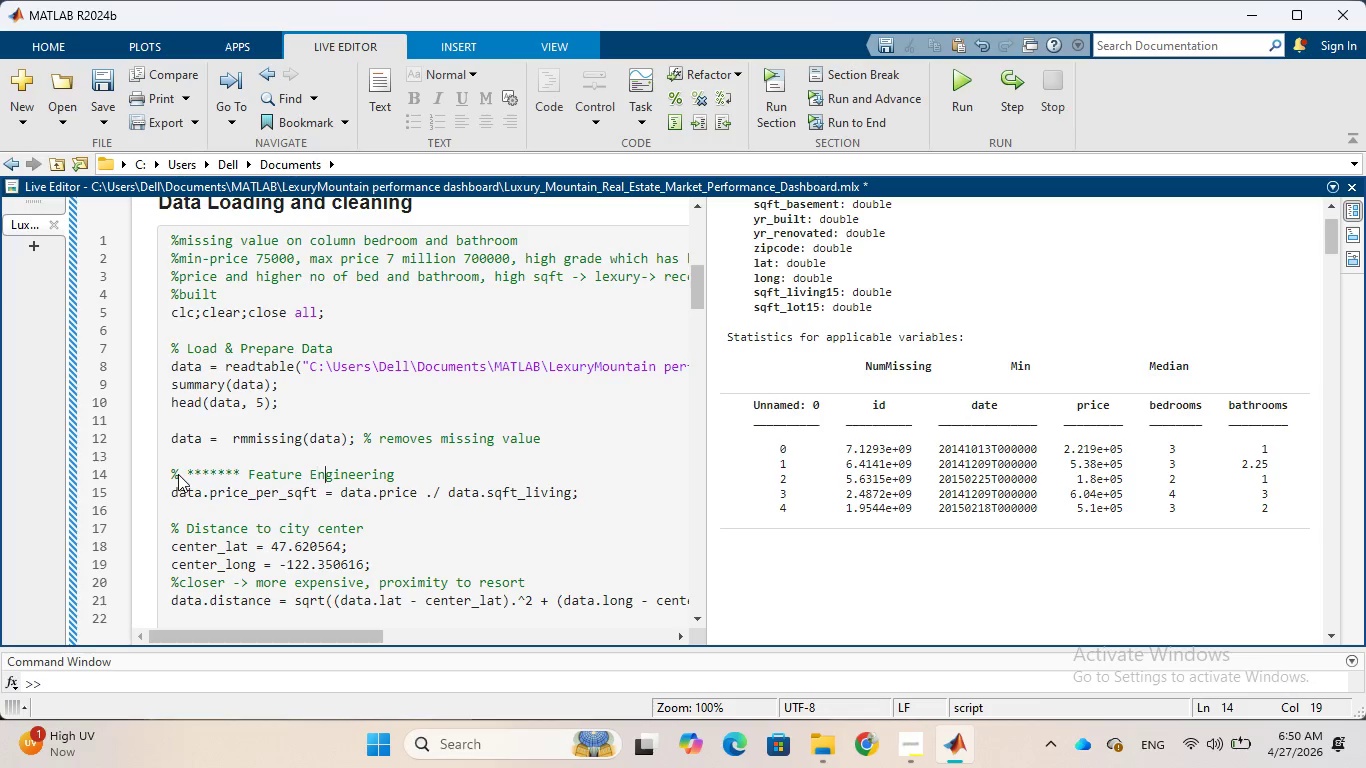 
key(ArrowRight)
 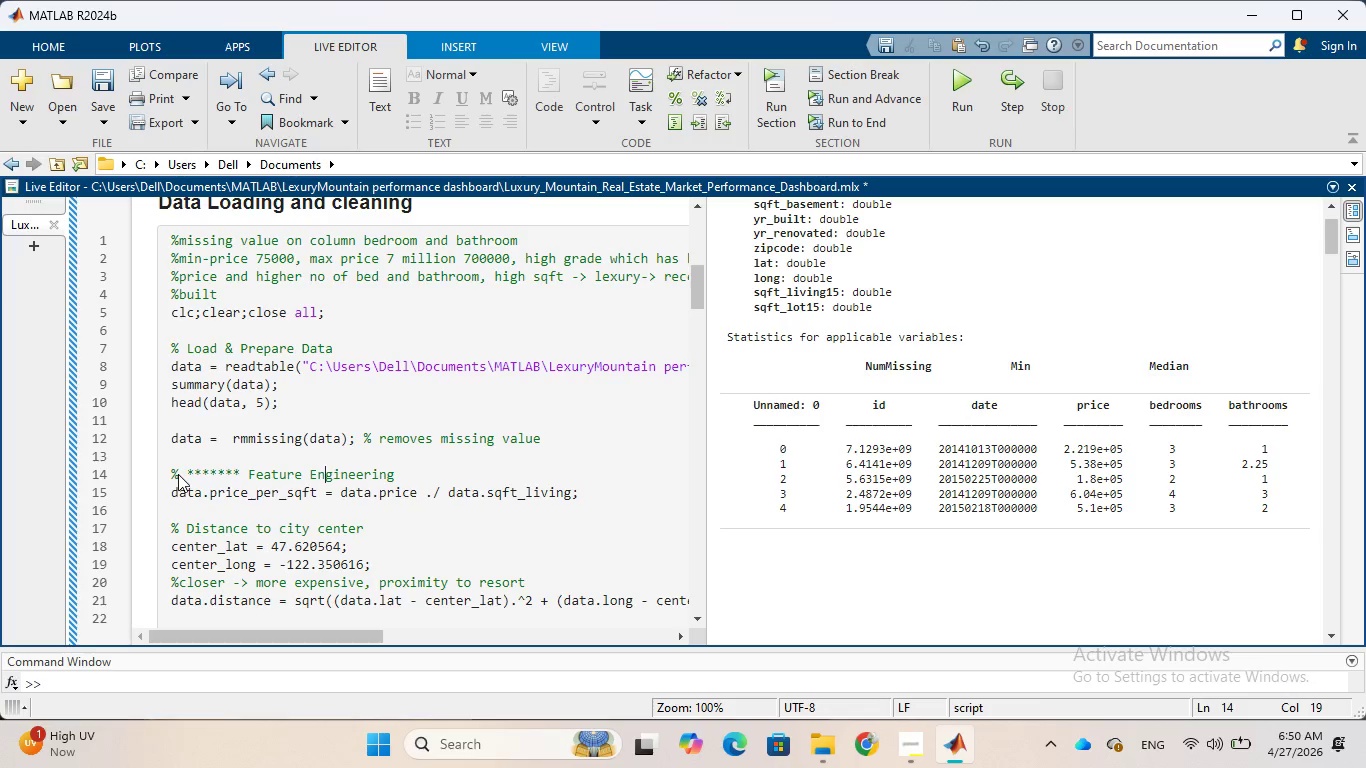 
key(ArrowRight)
 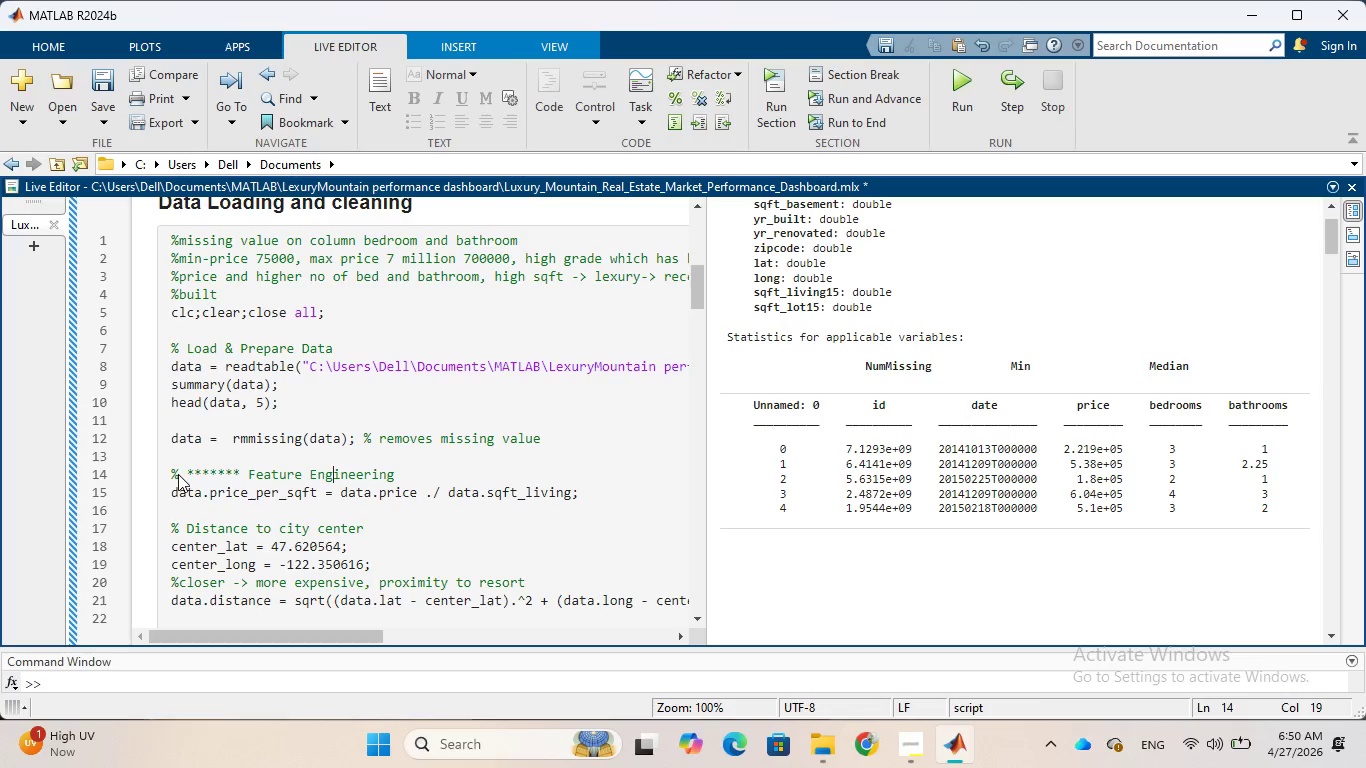 
key(ArrowRight)
 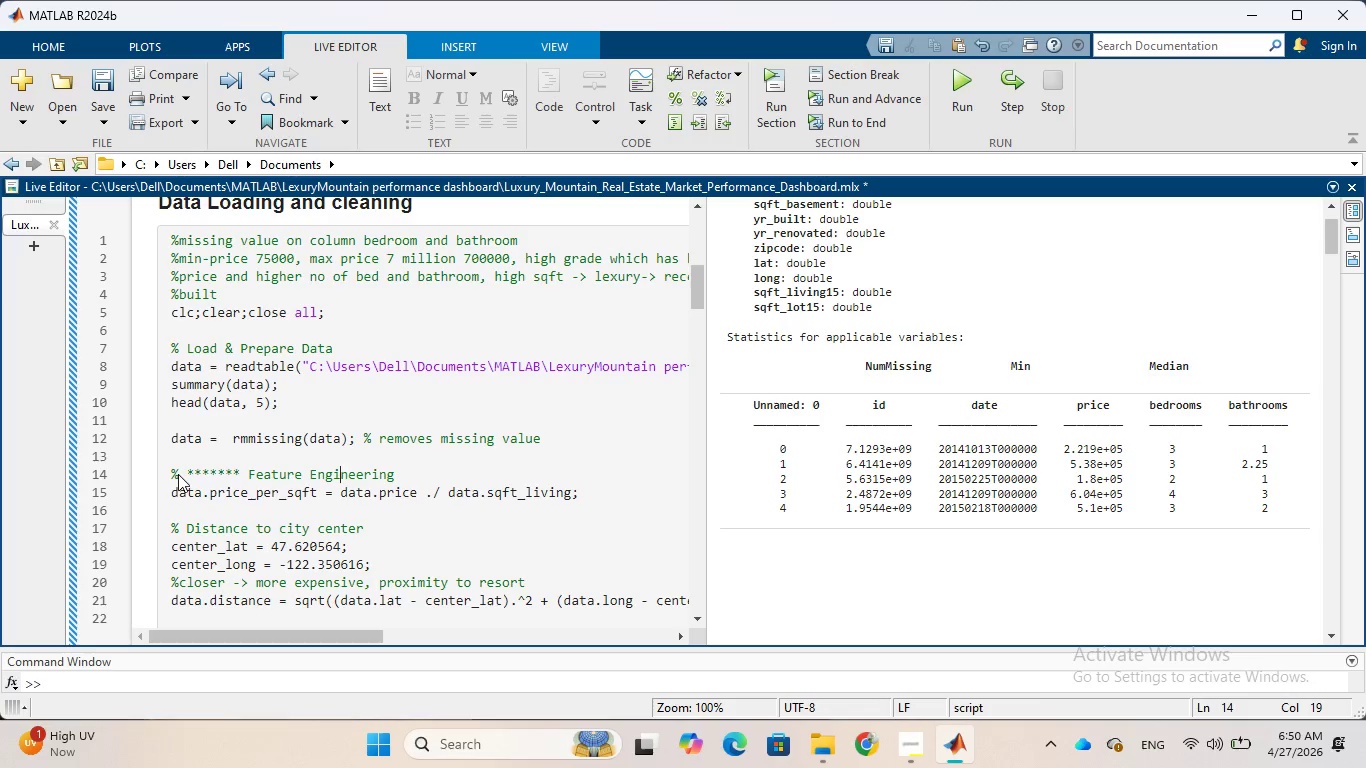 
key(ArrowRight)
 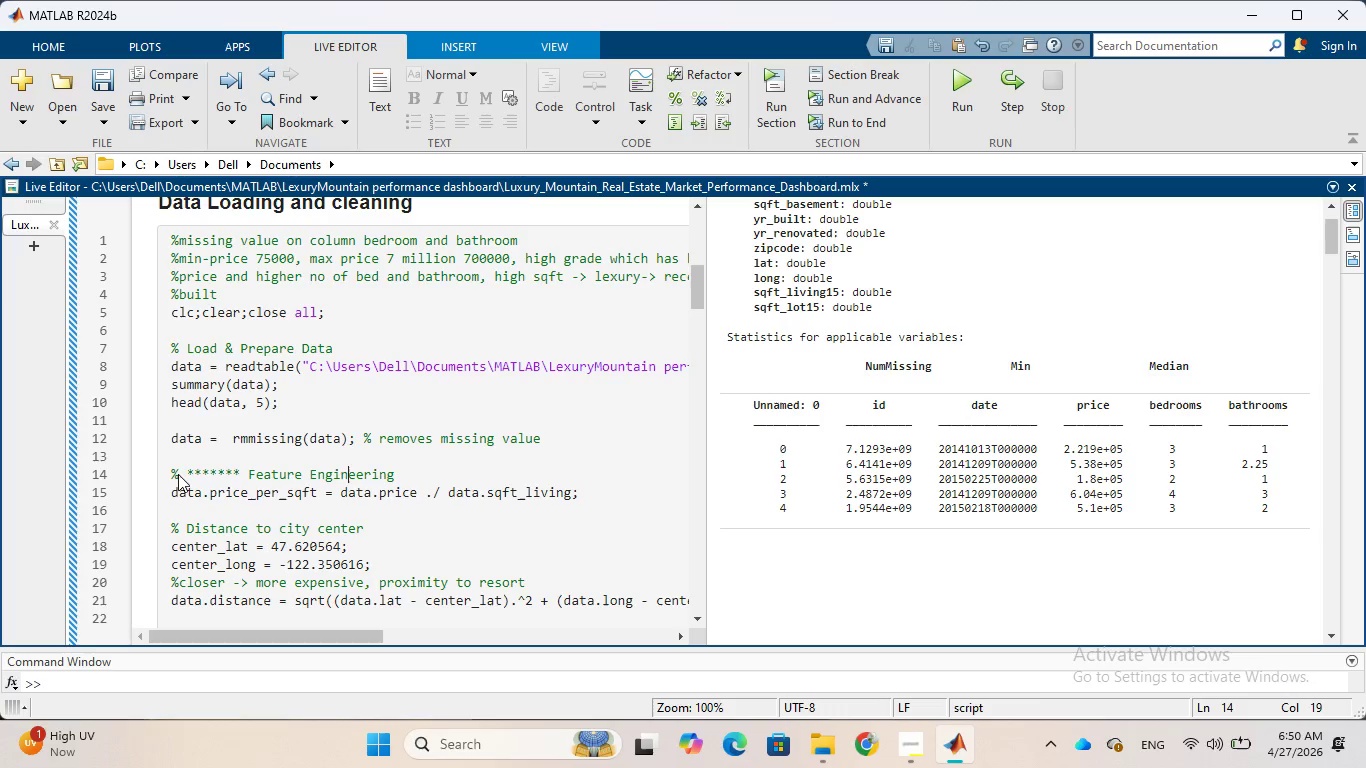 
key(ArrowRight)
 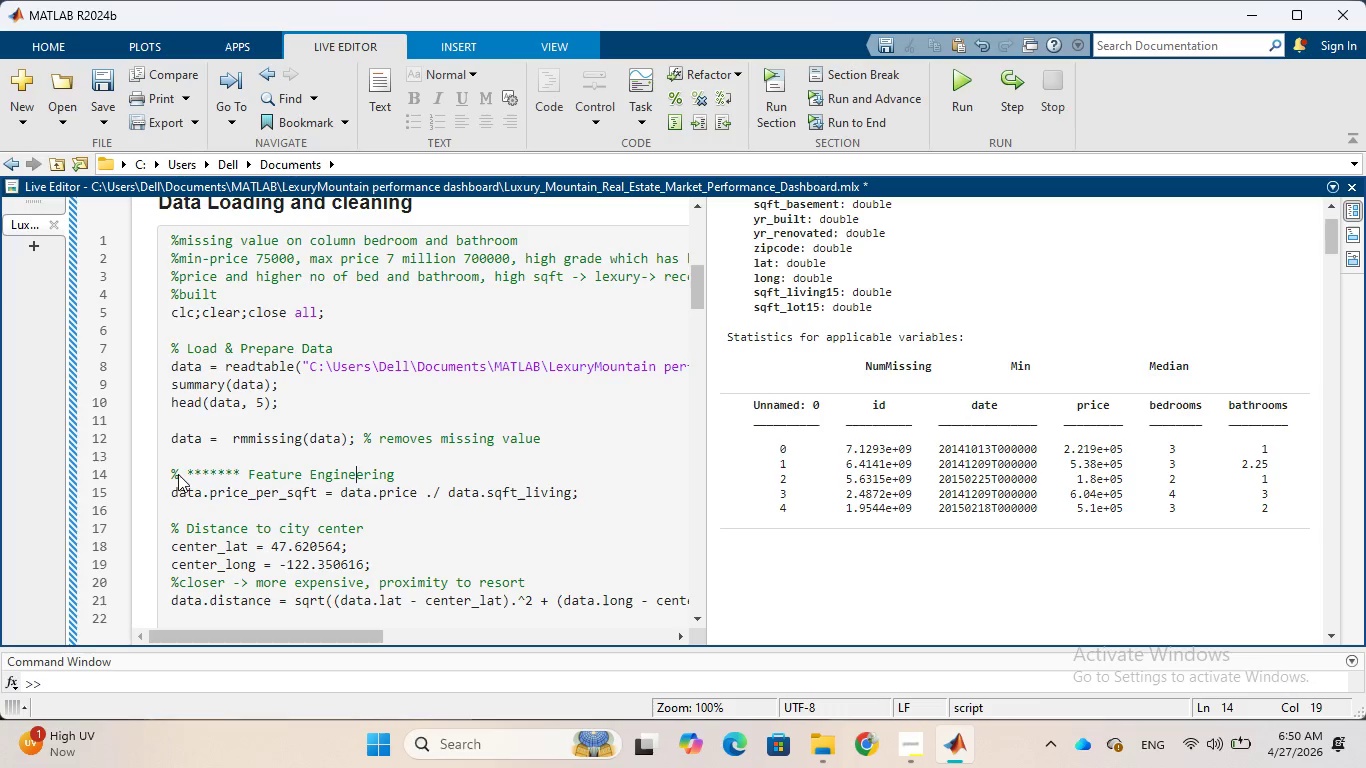 
key(ArrowRight)
 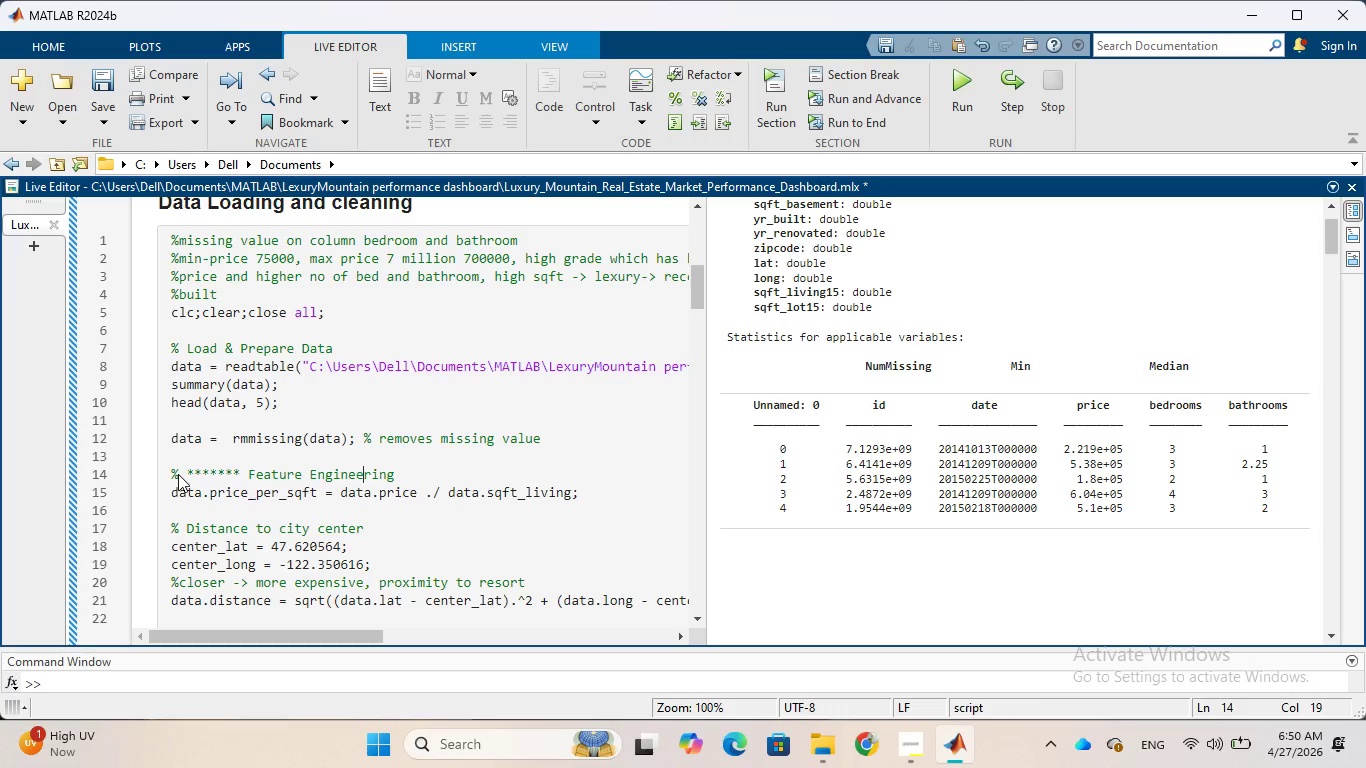 
key(ArrowRight)
 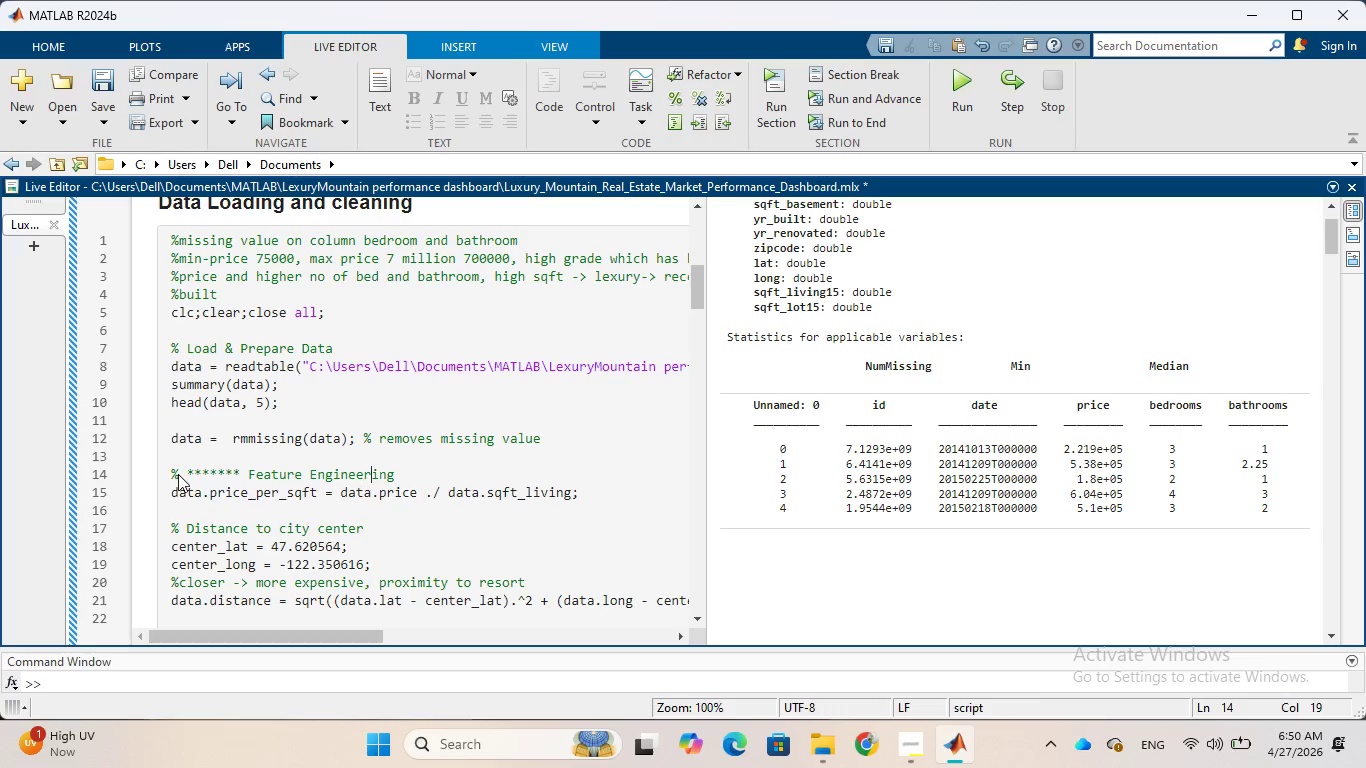 
key(ArrowRight)
 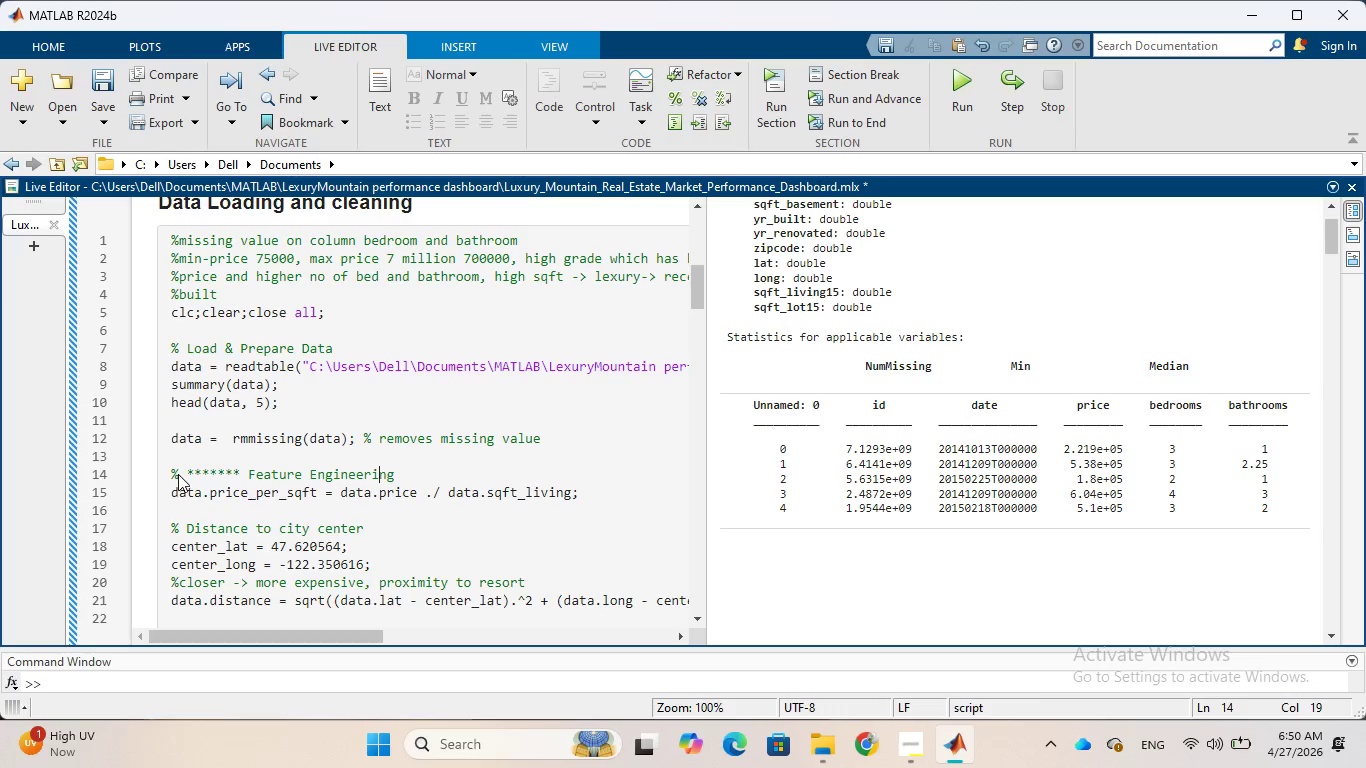 
key(ArrowRight)
 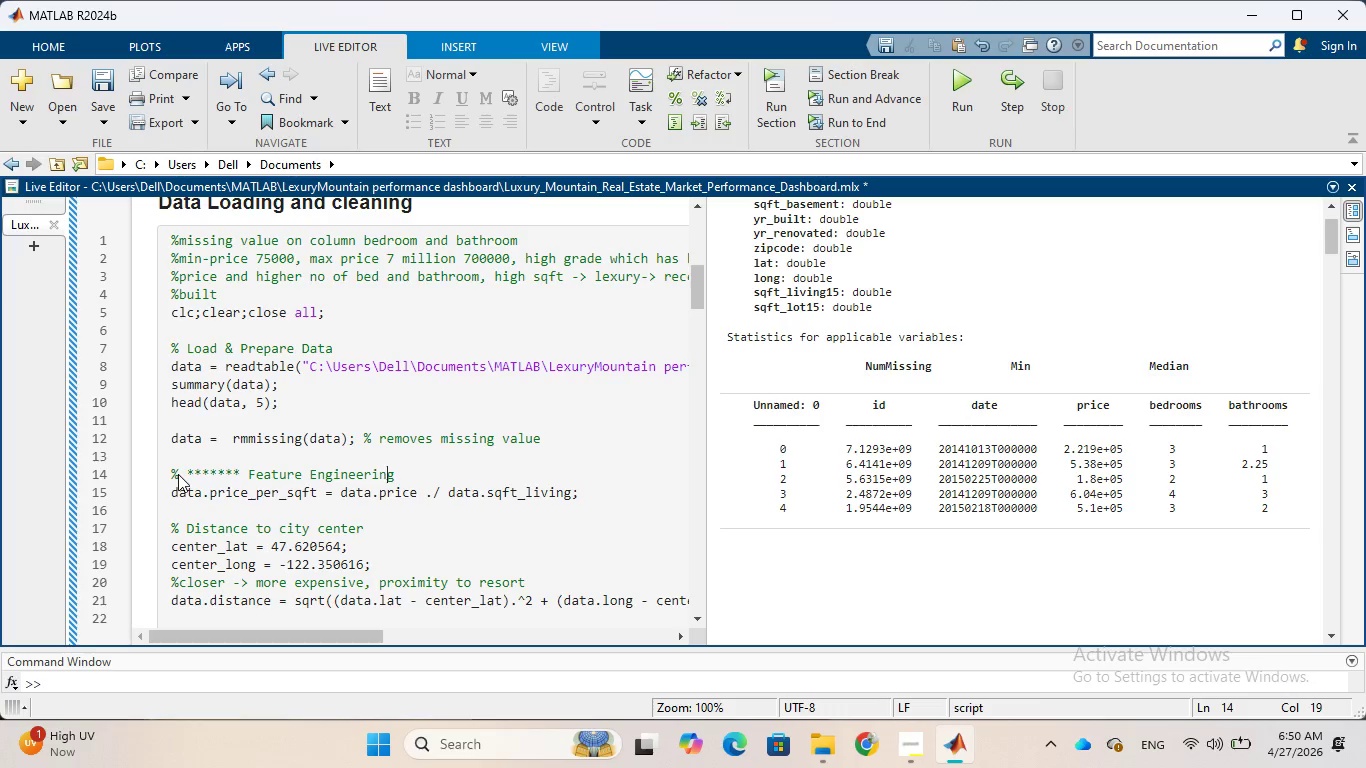 
key(ArrowRight)
 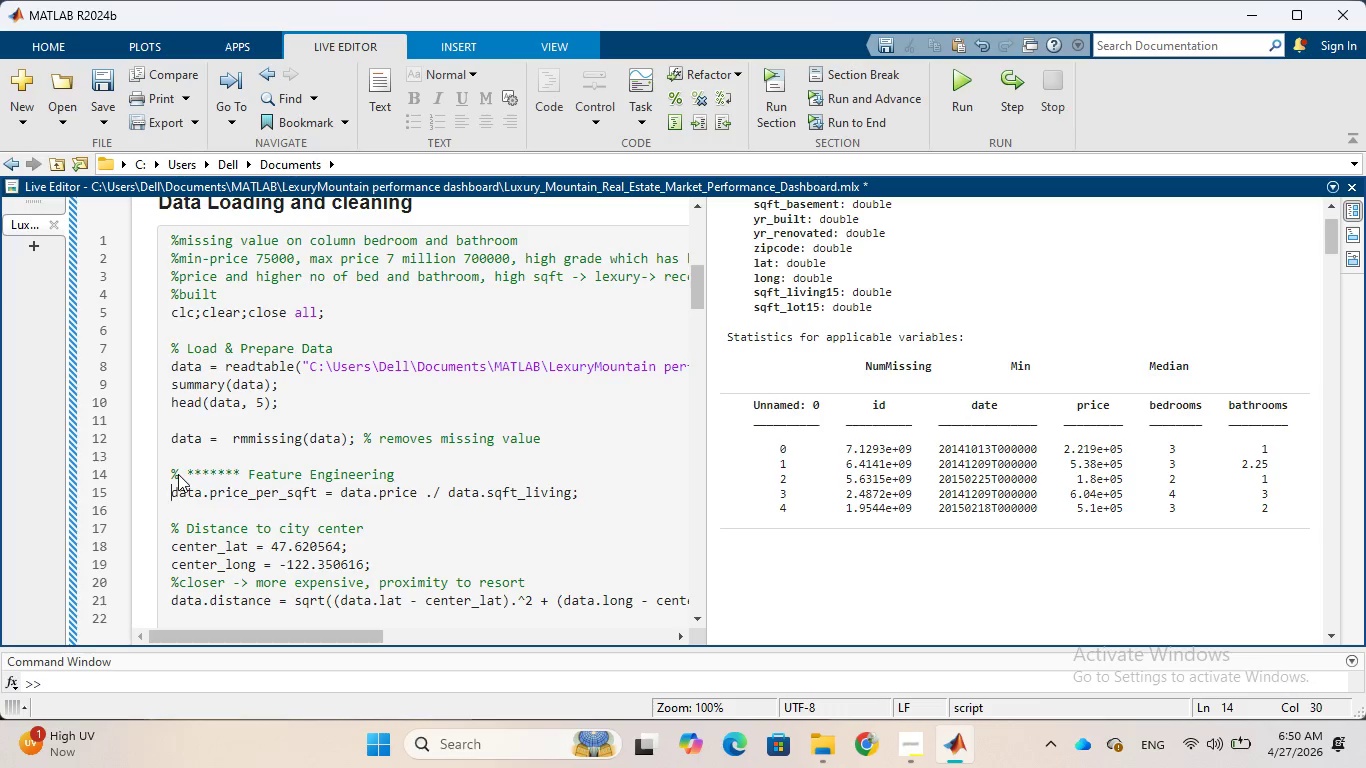 
key(ArrowRight)
 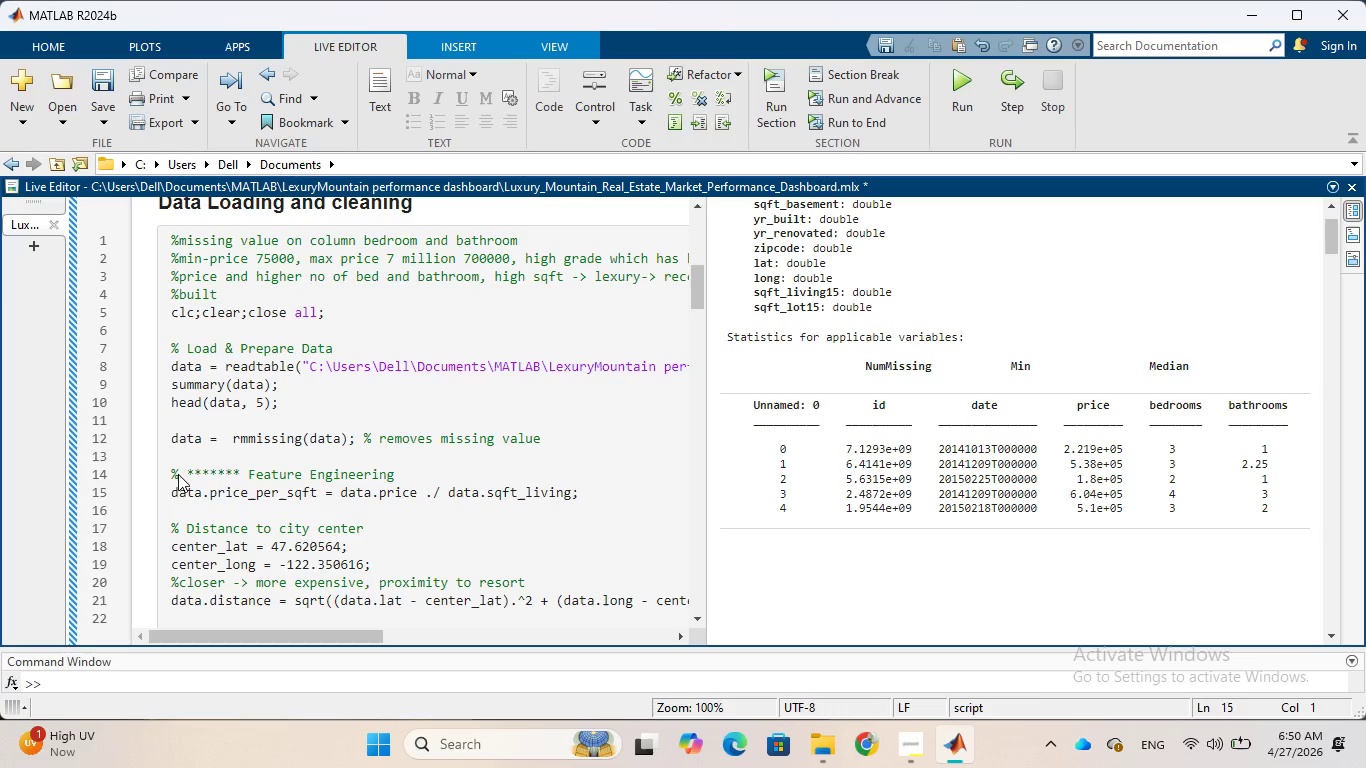 
key(ArrowLeft)
 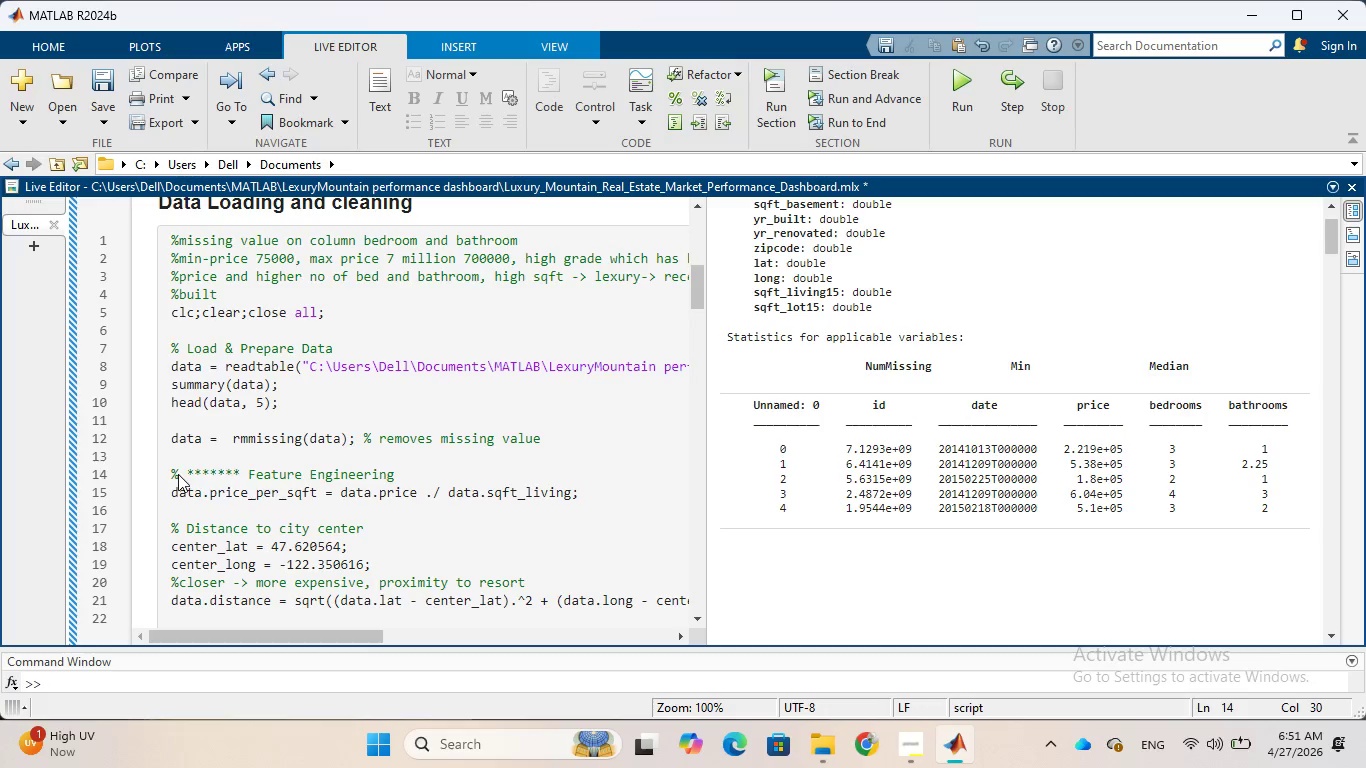 
wait(10.59)
 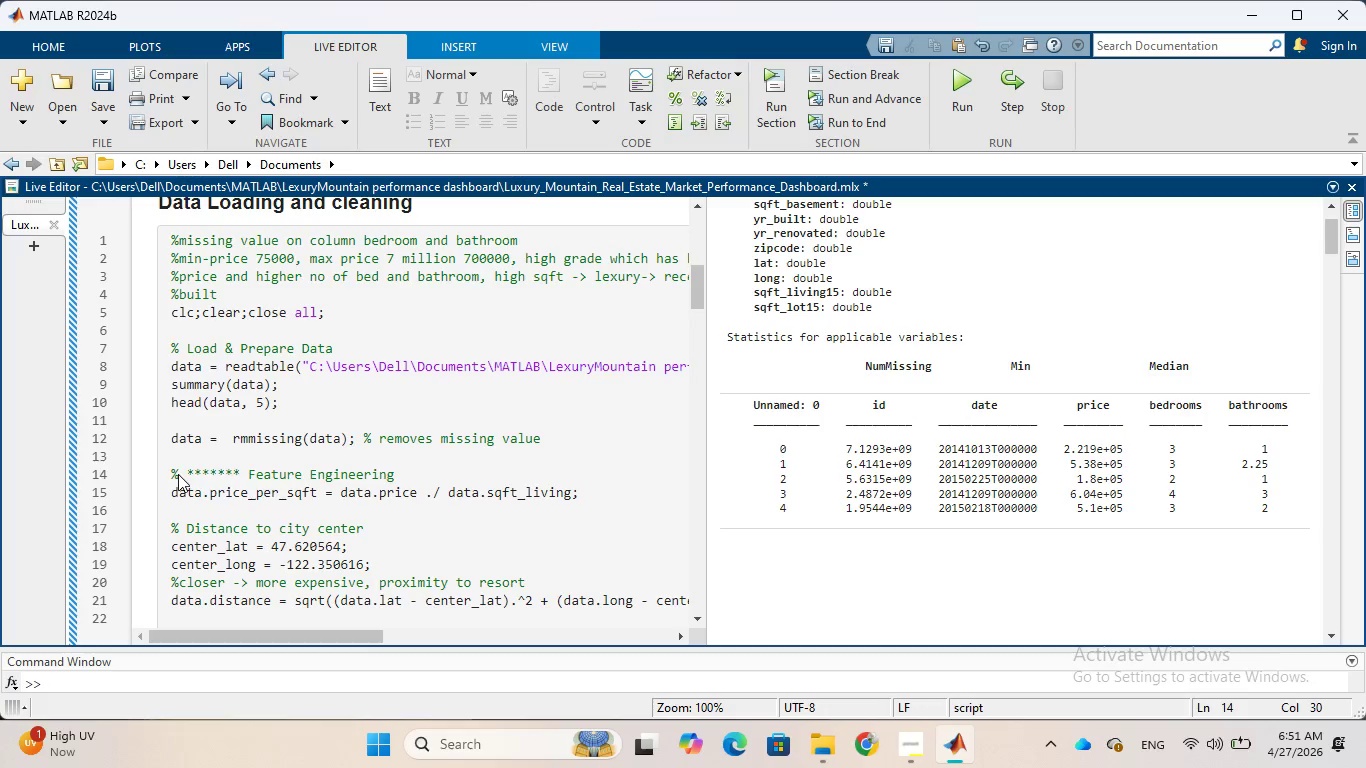 
type( *********)
 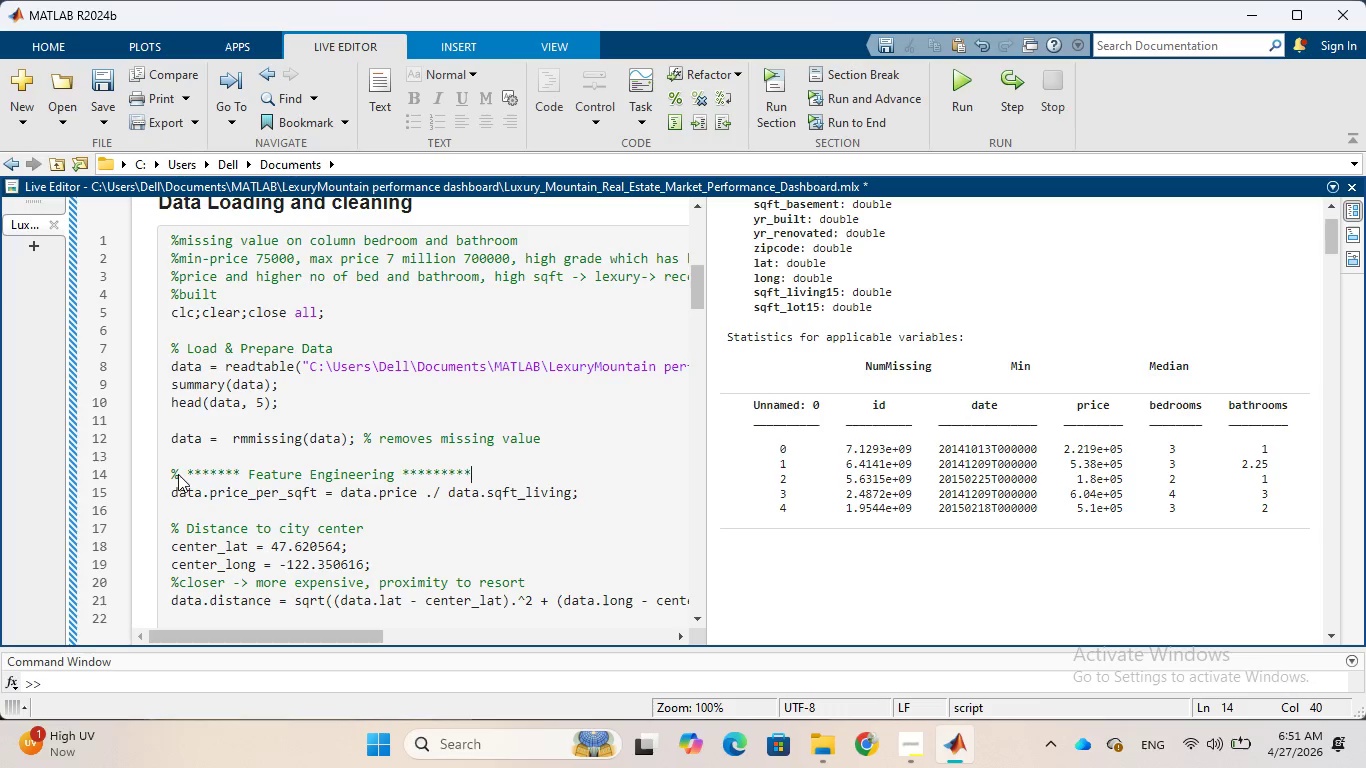 
key(Enter)
 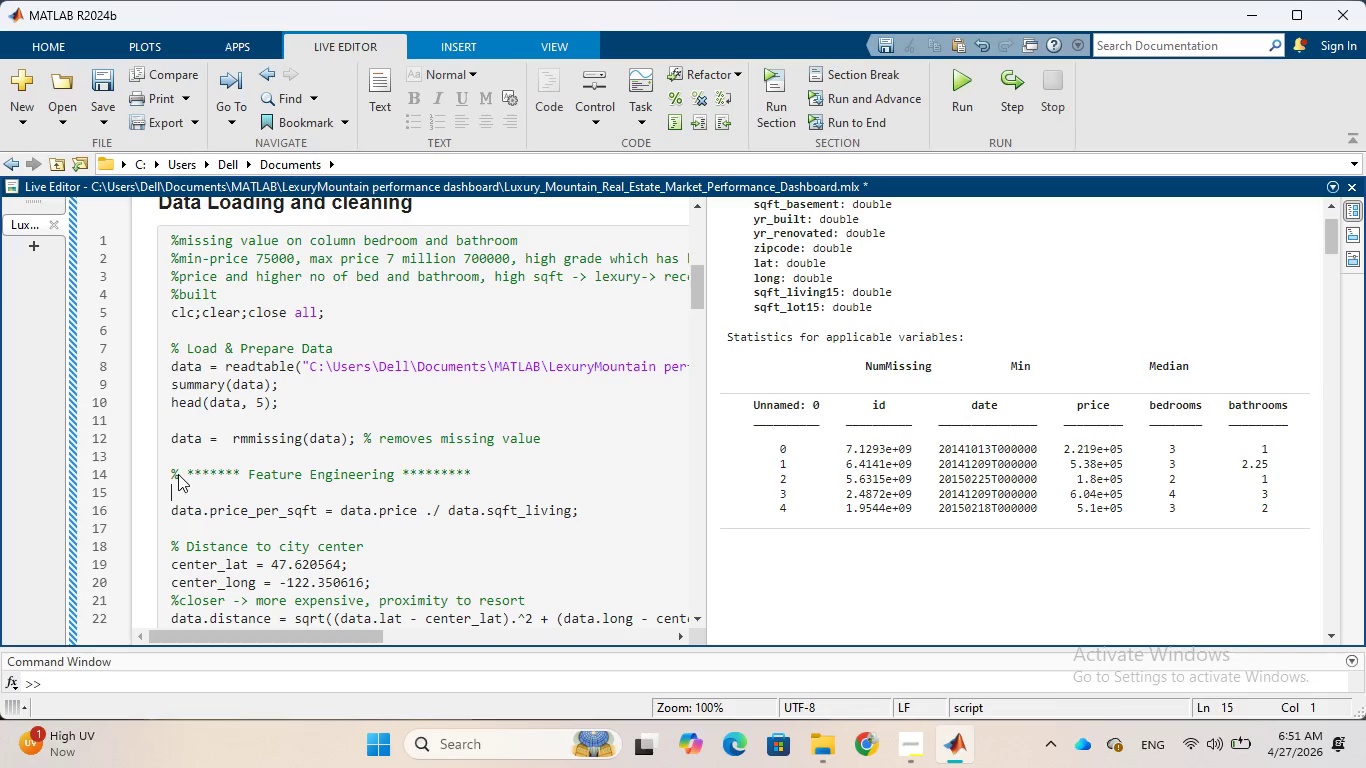 
wait(10.34)
 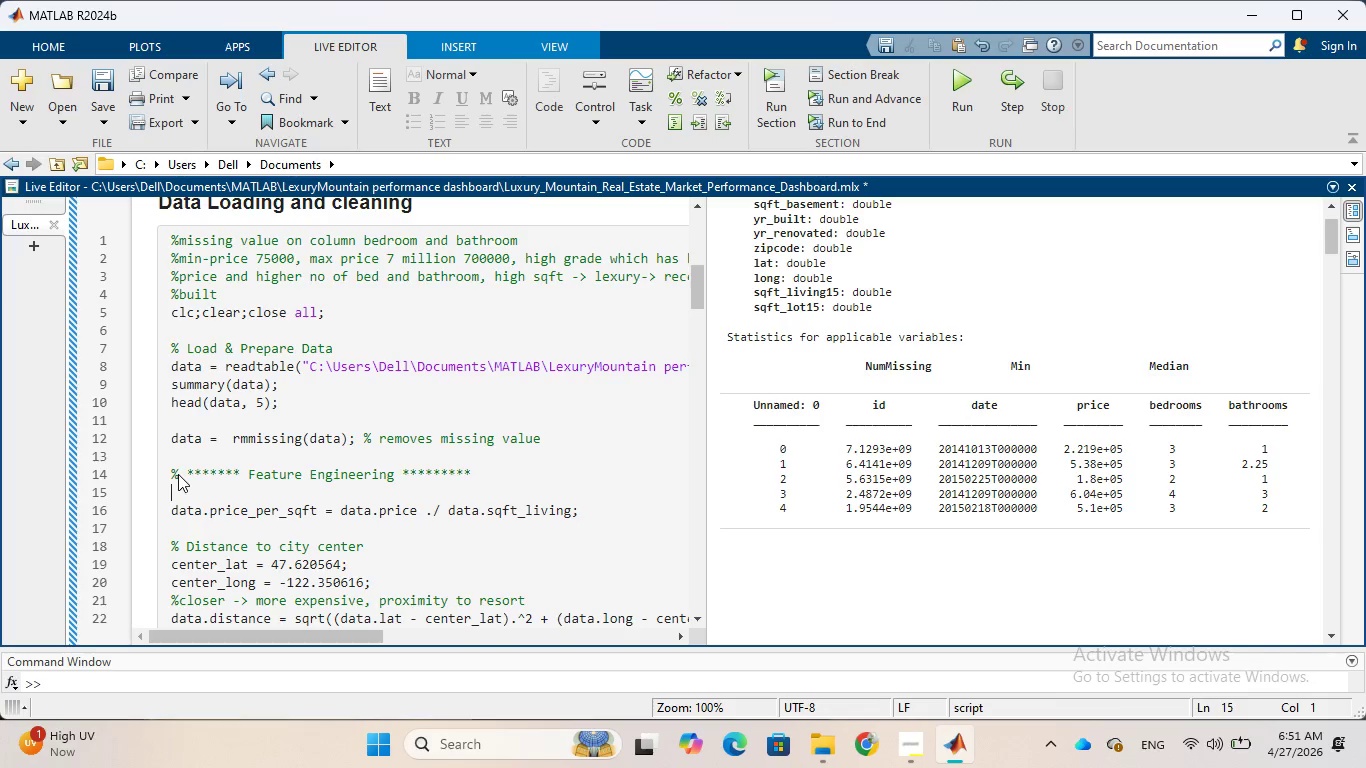 
key(Enter)
 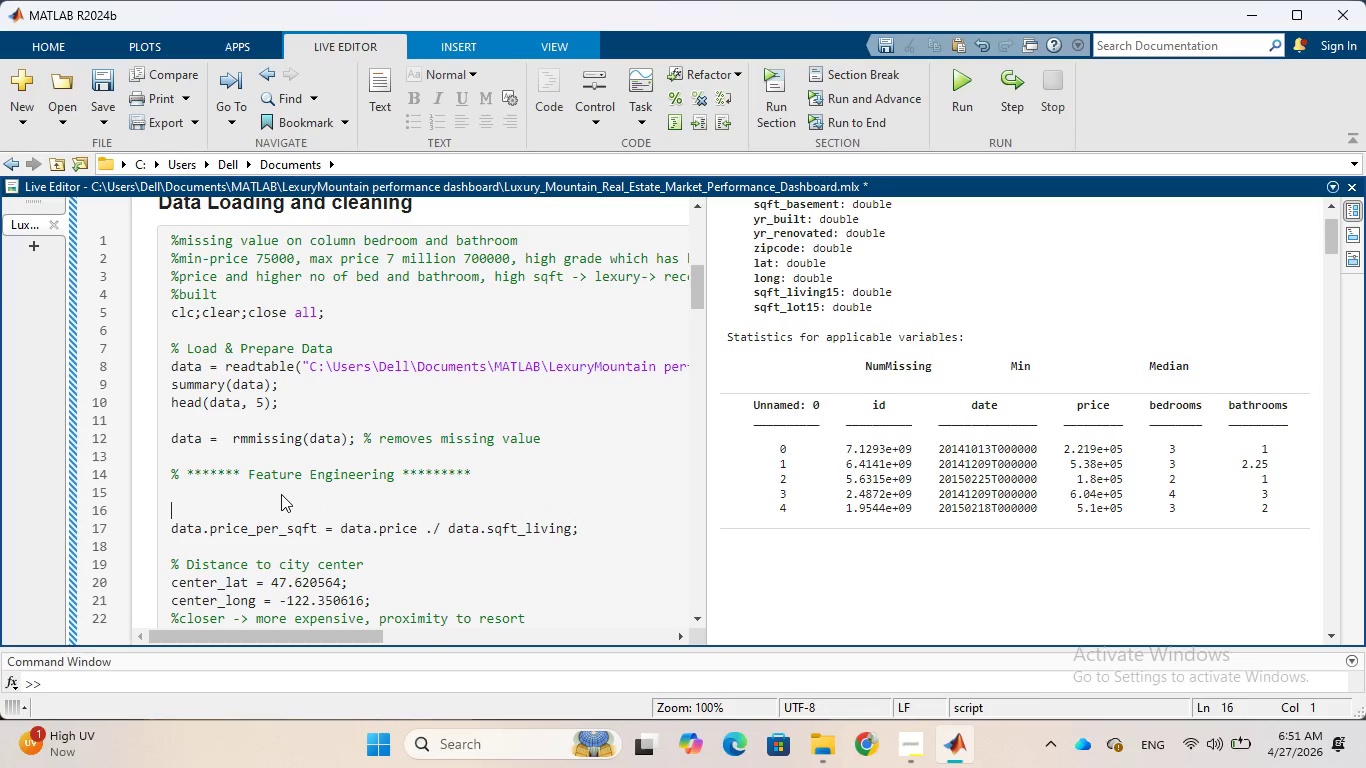 
type(% prie per)
 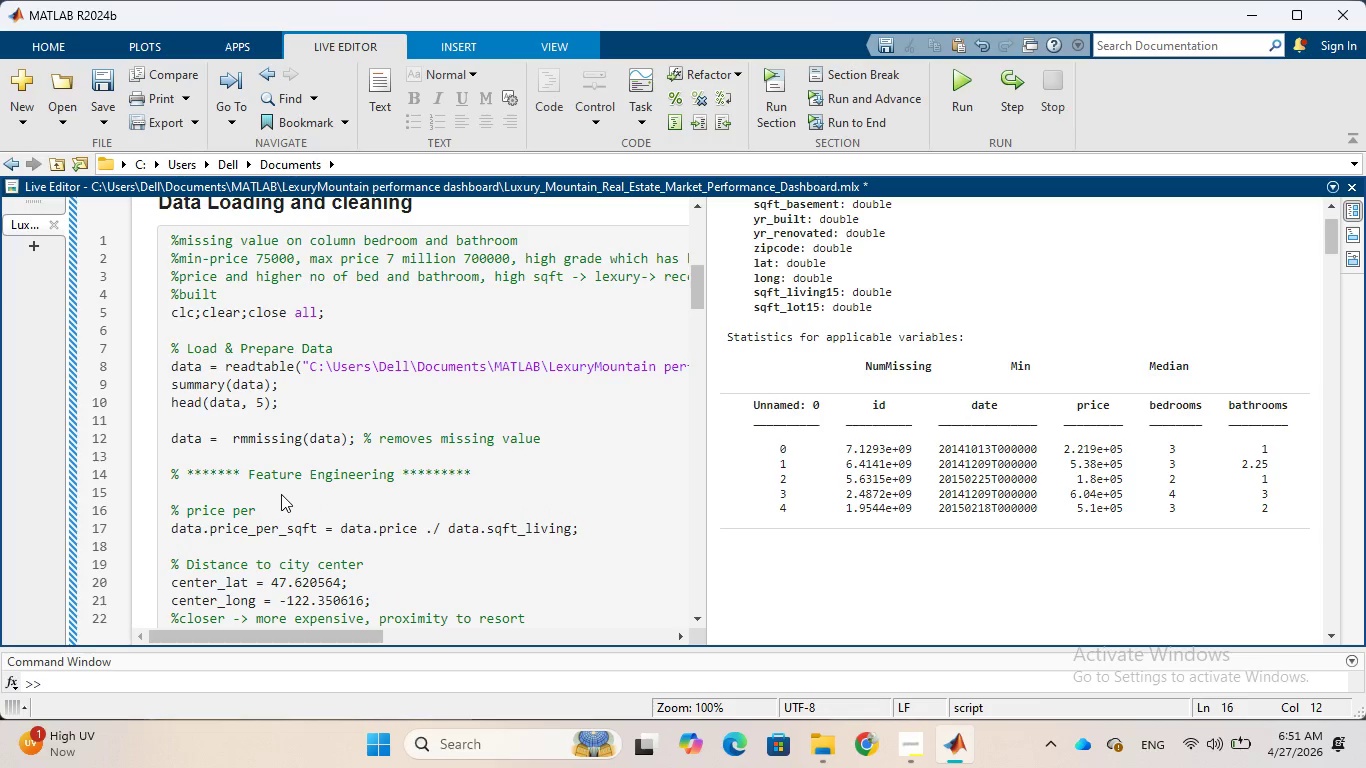 
hold_key(key=C, duration=0.34)
 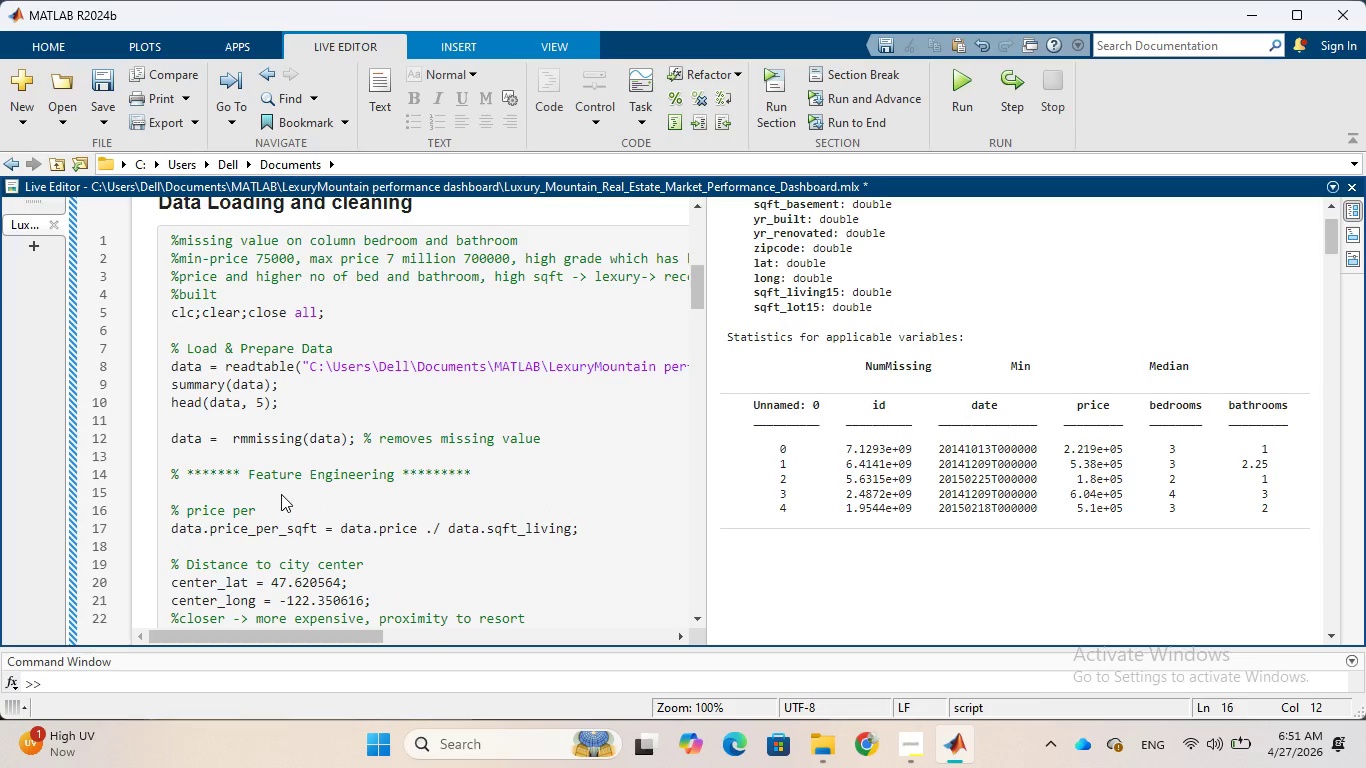 
type( squaer)
 